 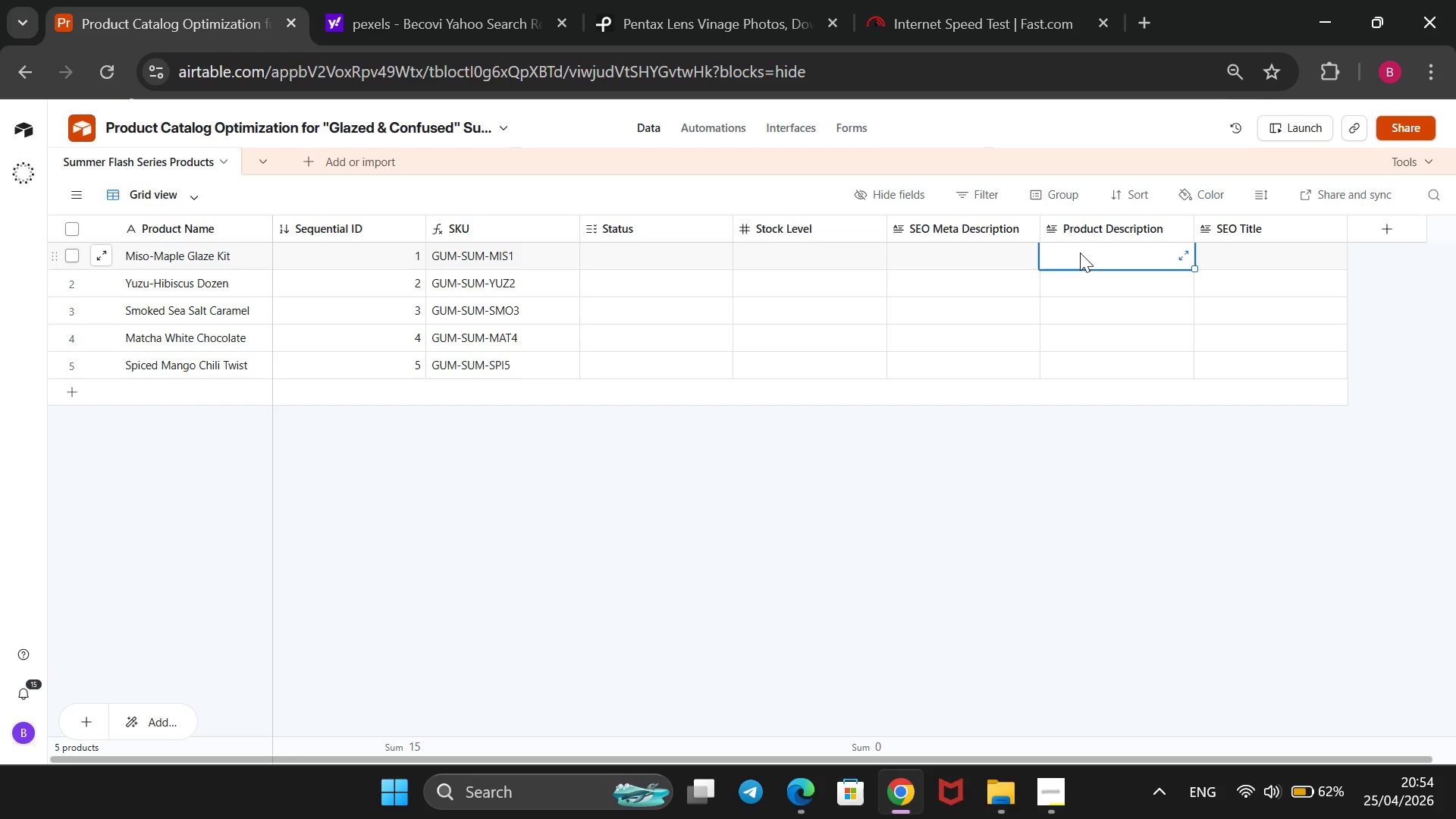 
type(@@)
 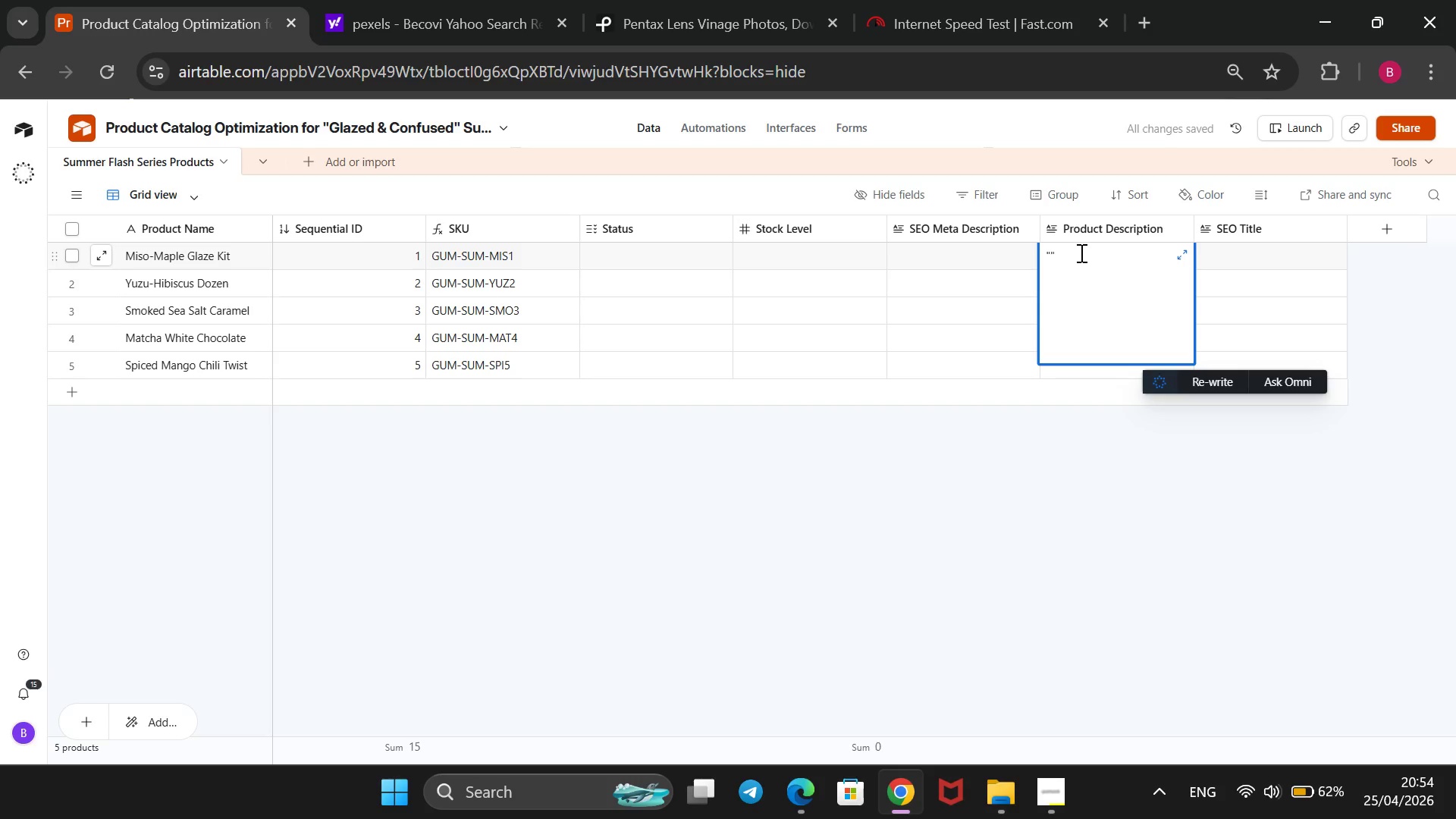 
key(Control+ControlRight)
 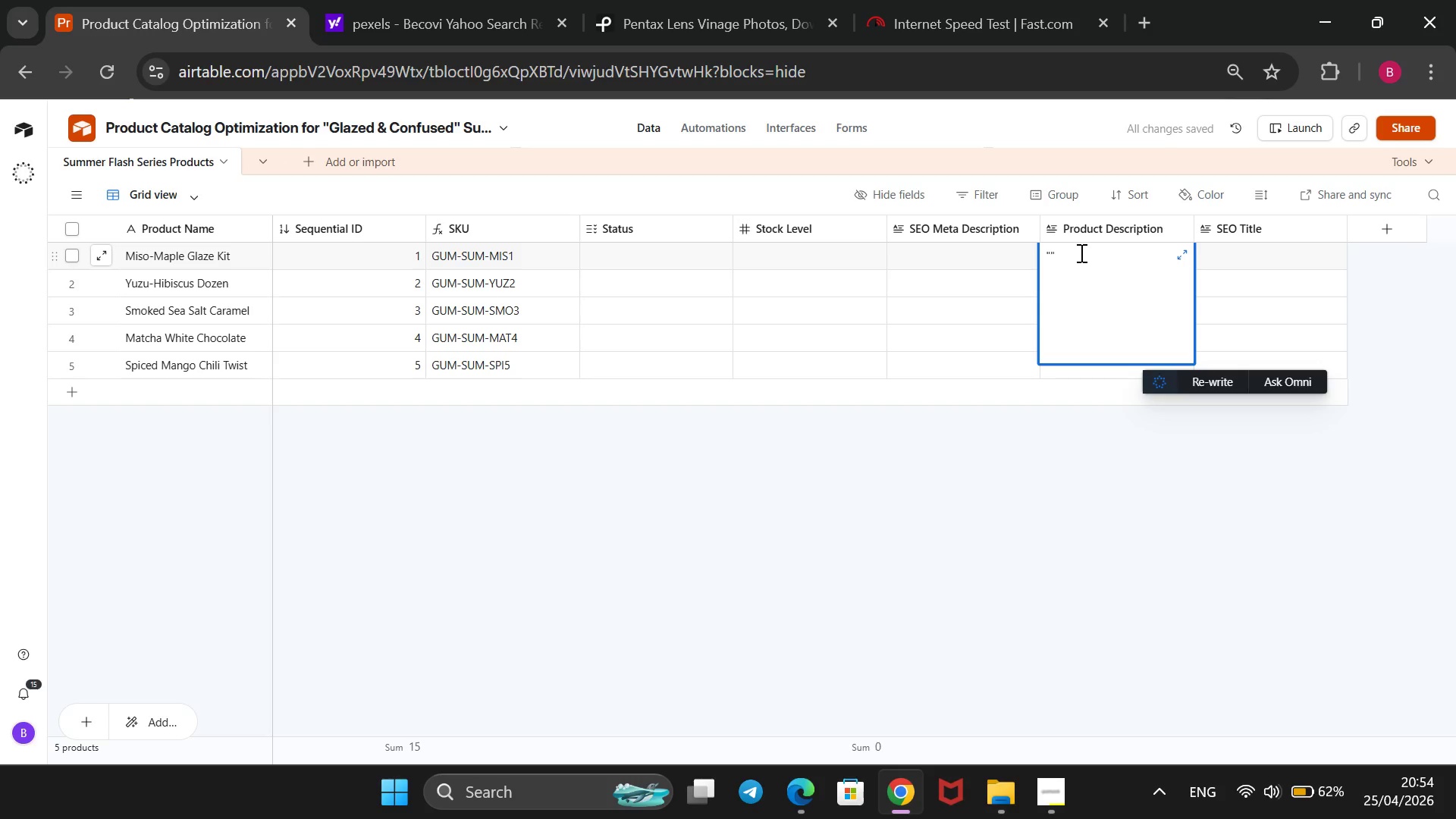 
key(ArrowLeft)
 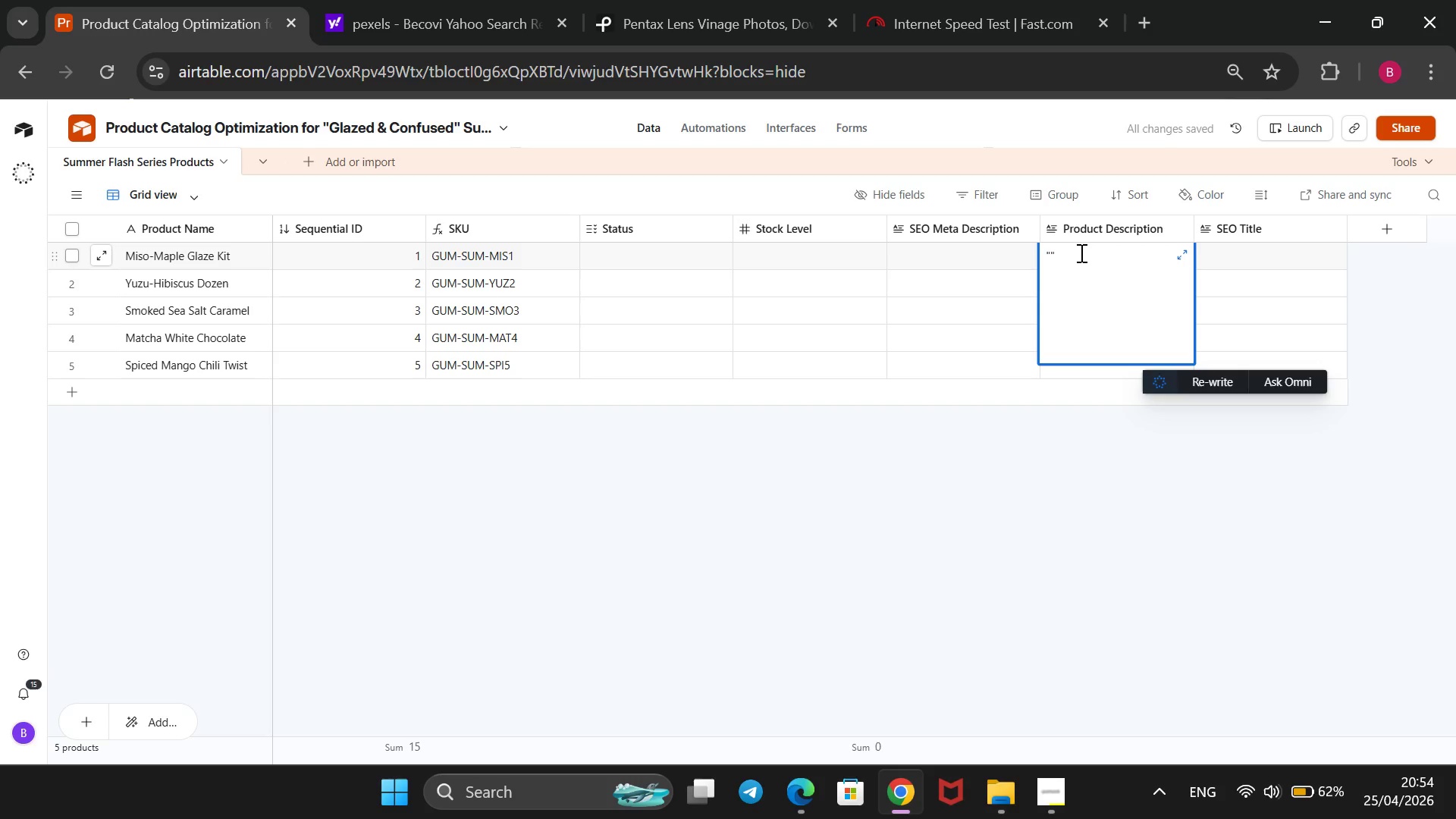 
type(A sophic)
key(Backspace)
type(sticated balance of umami n)
key(Backspace)
type(and sweet. This DIY kit features a rich white miso and )
 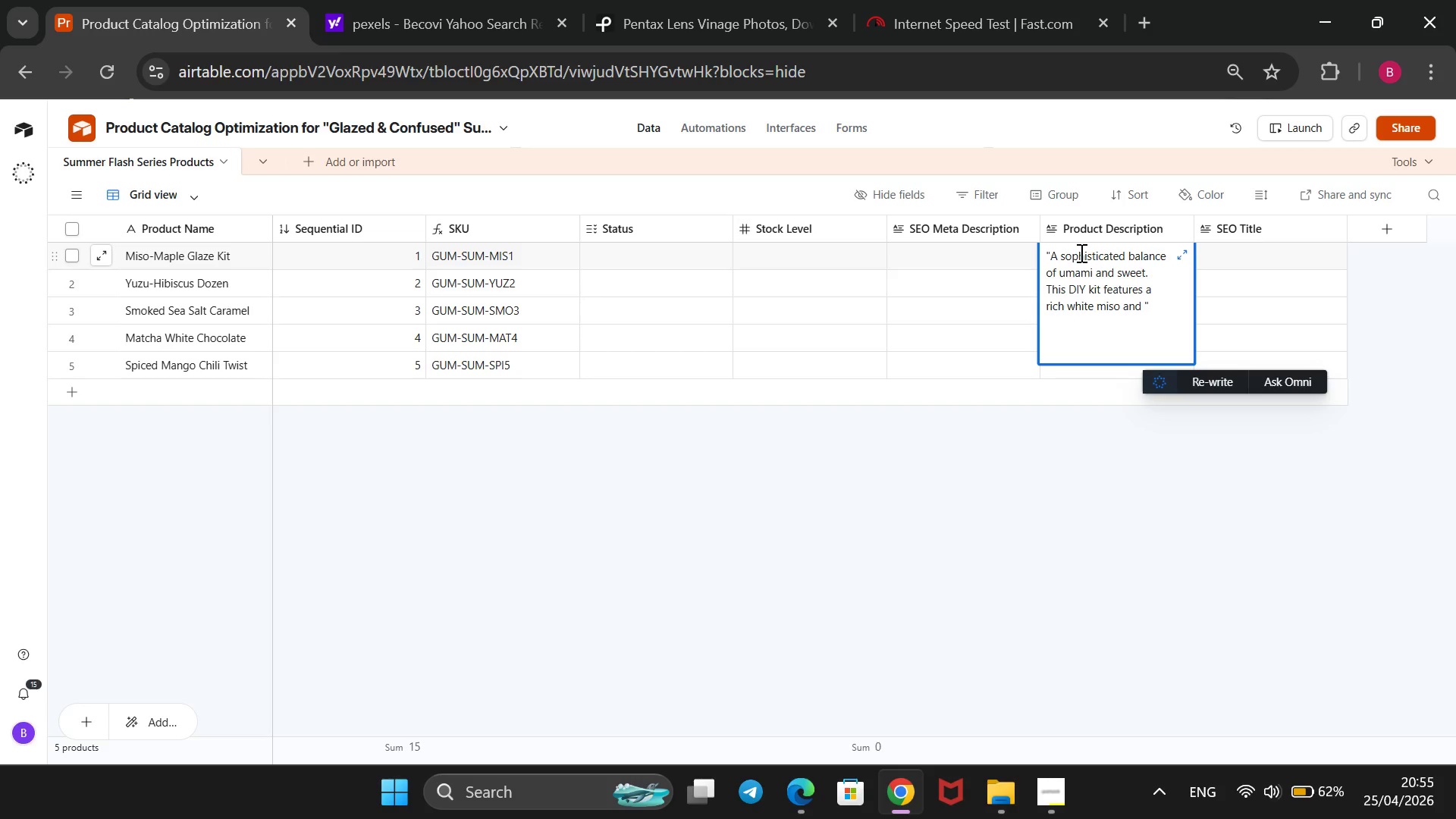 
wait(34.28)
 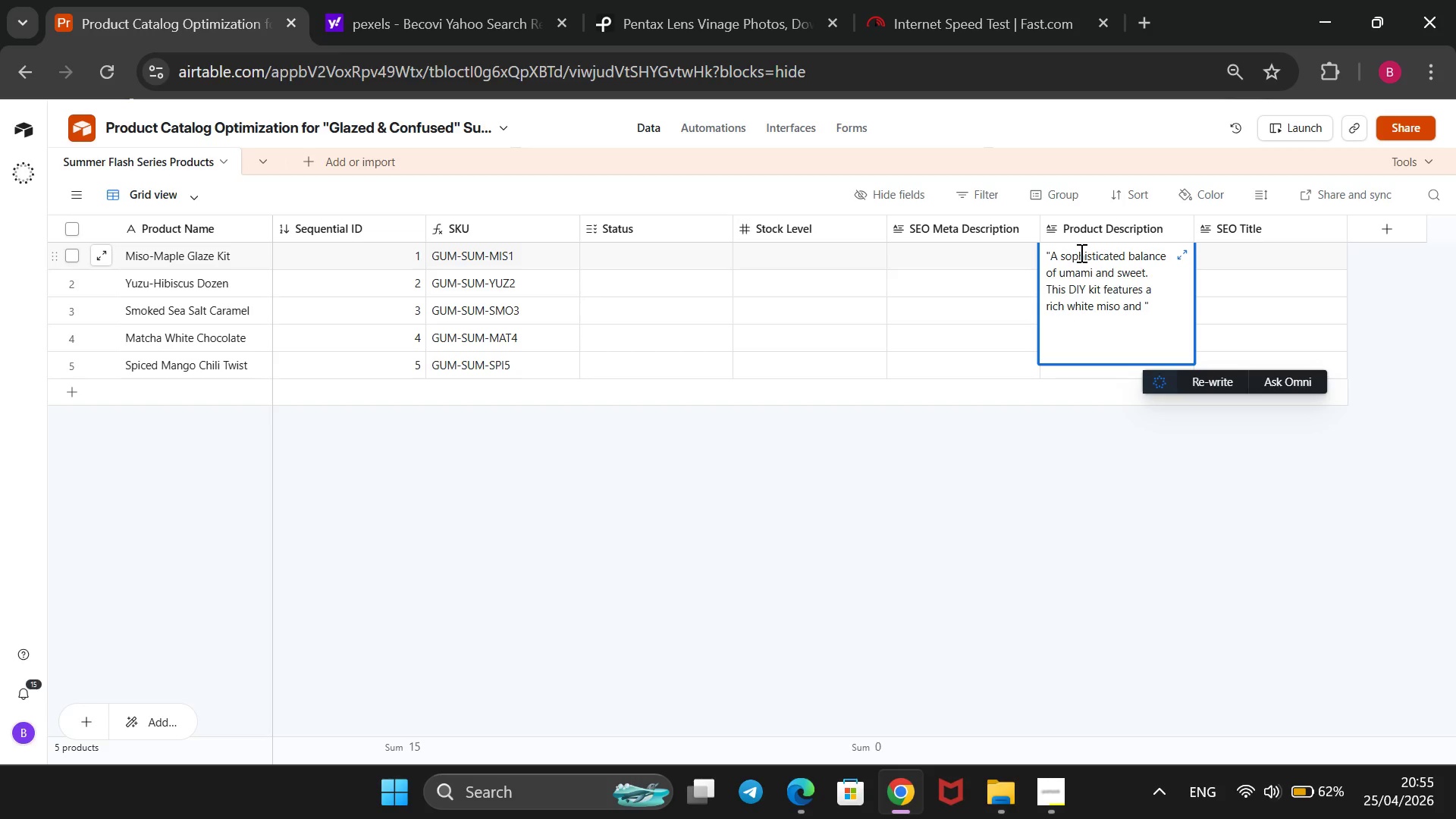 
type(organic Vermont maple glaze, topped with toasted sea)
key(Backspace)
type(same seeds. Perfe)
key(Backspace)
type(ectly fluffy brioche rings provide the canvas for this exe)
 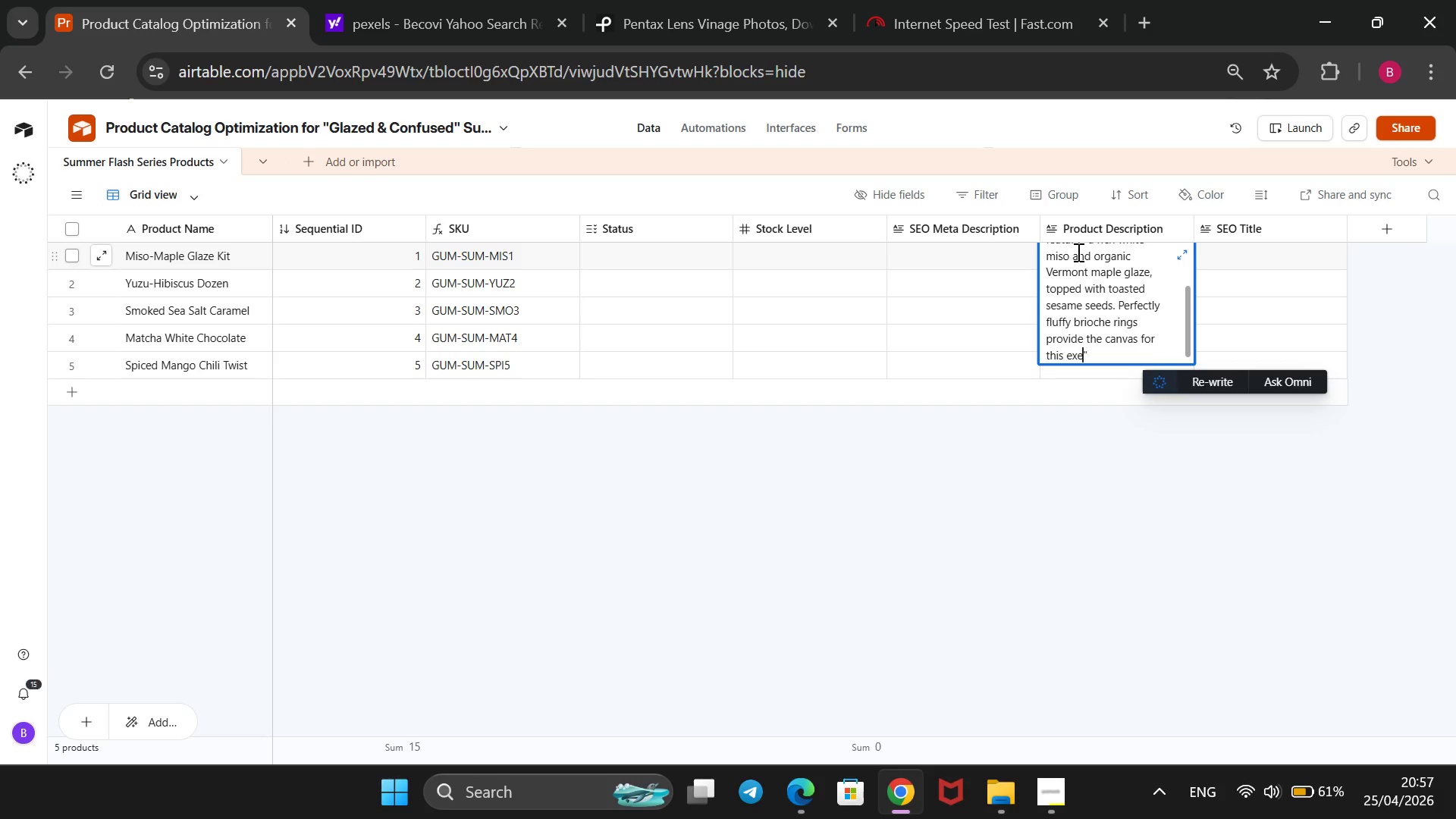 
wait(47.3)
 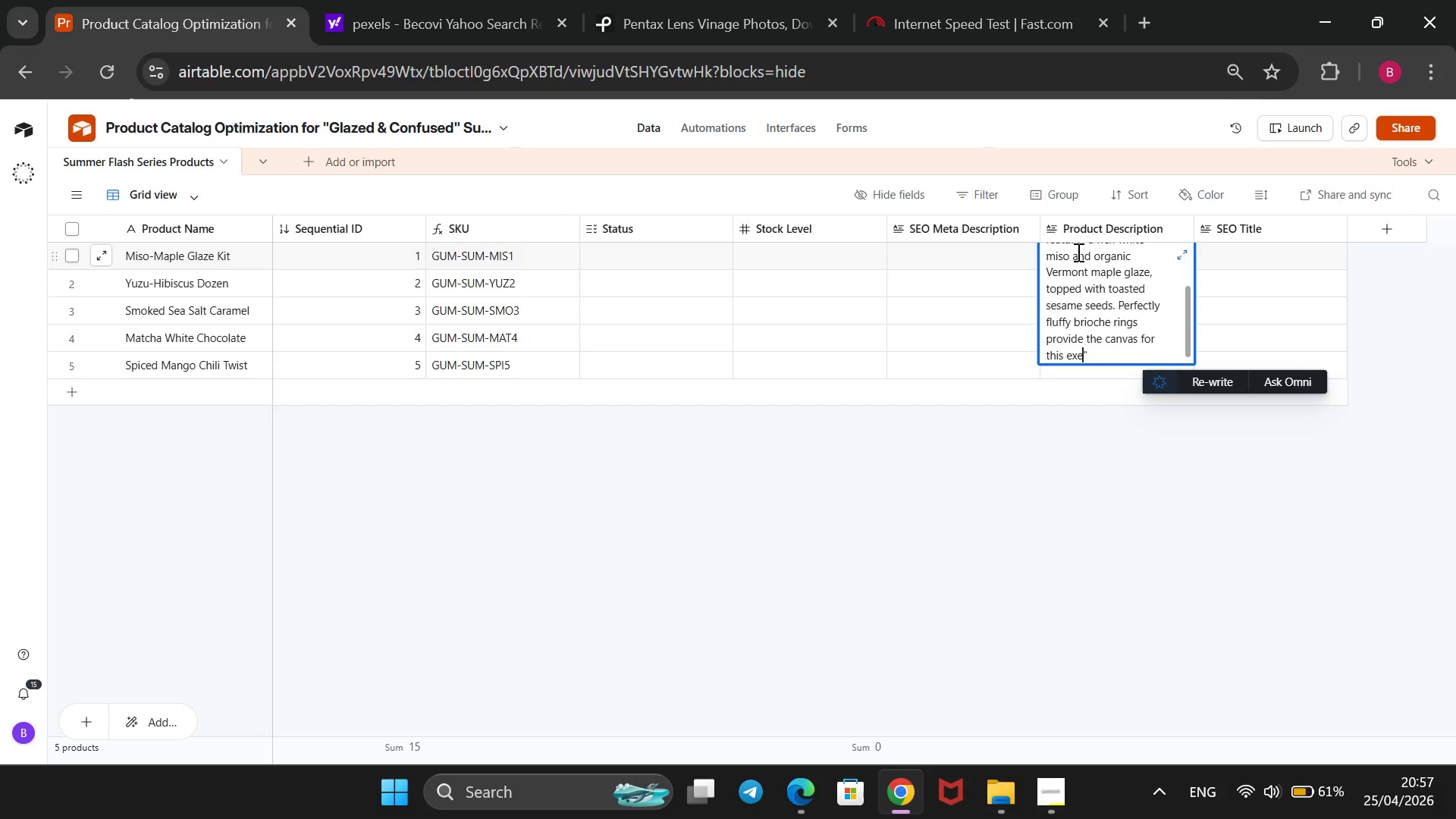 
key(Backspace)
type(perimental flavor profile)
 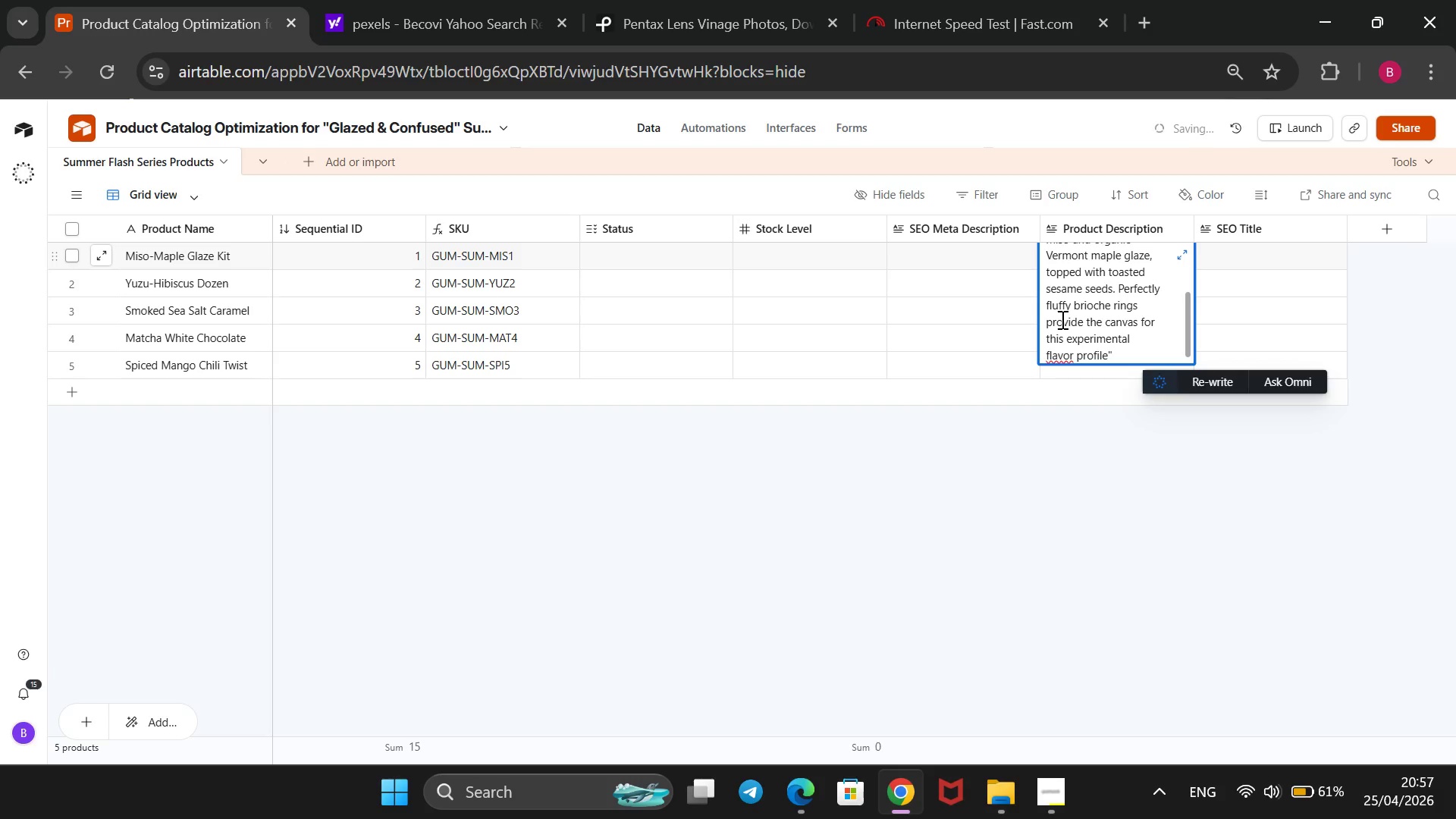 
hold_key(key=ArrowLeft, duration=0.83)
 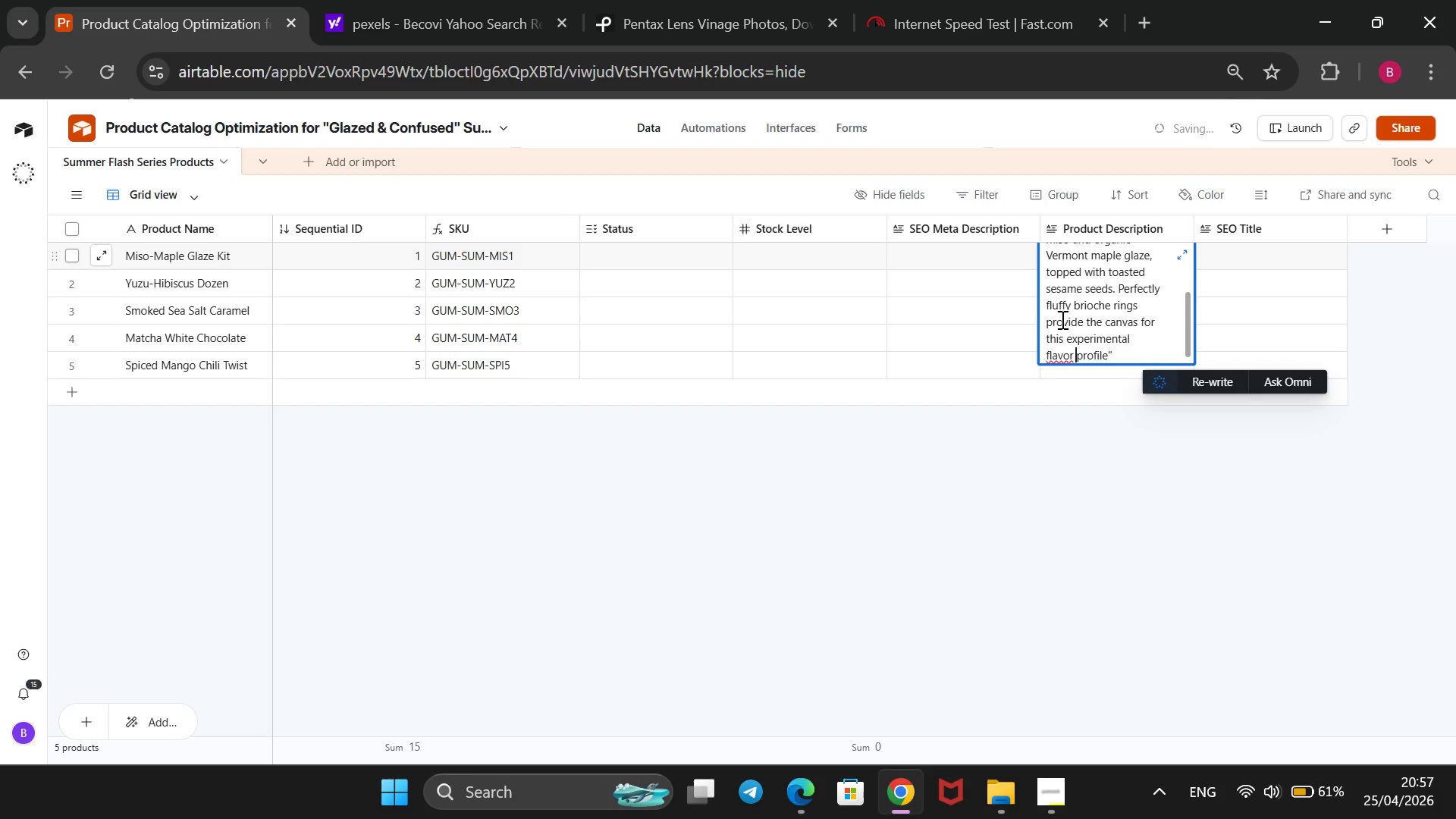 
key(ArrowLeft)
 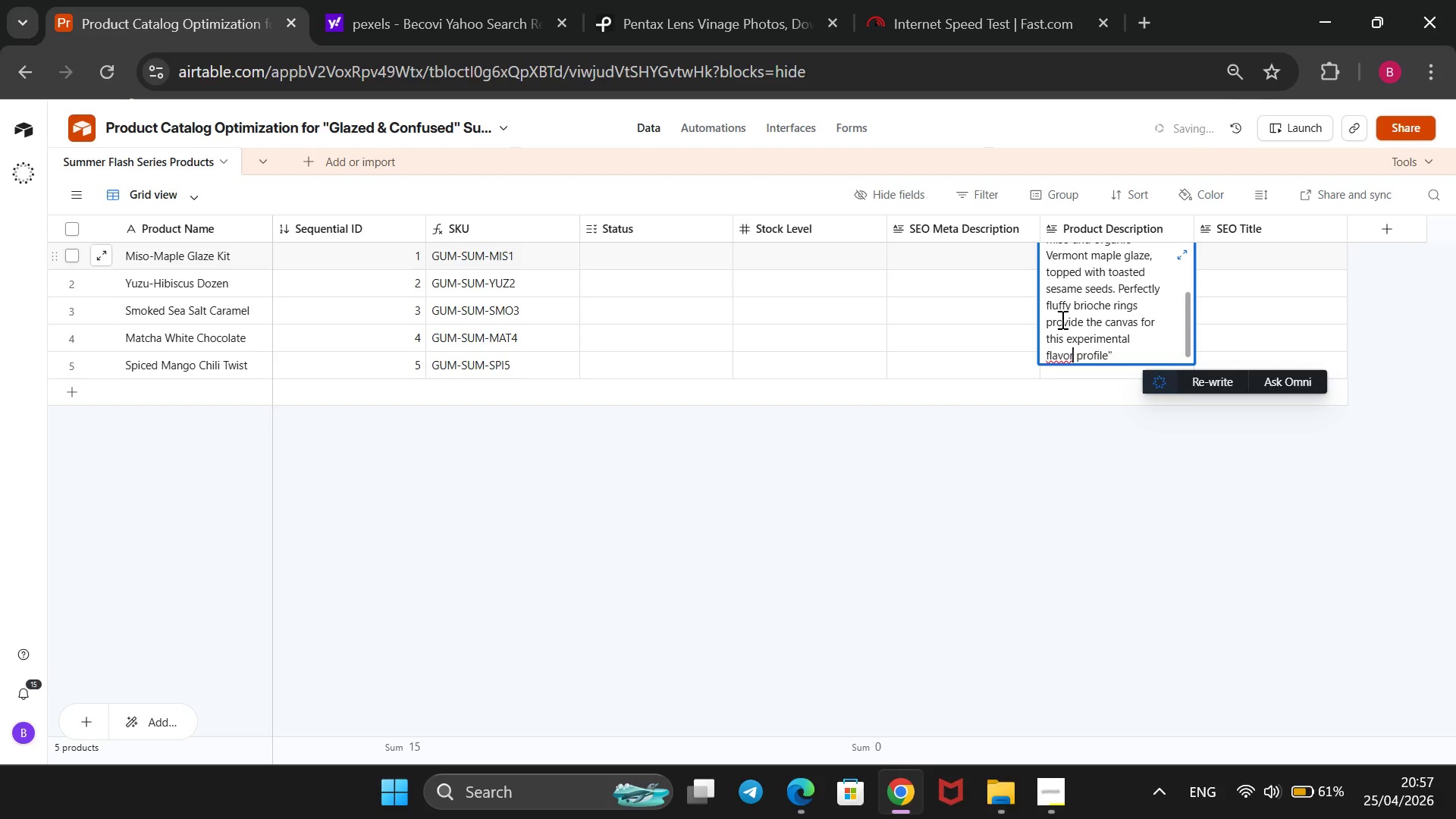 
key(ArrowLeft)
 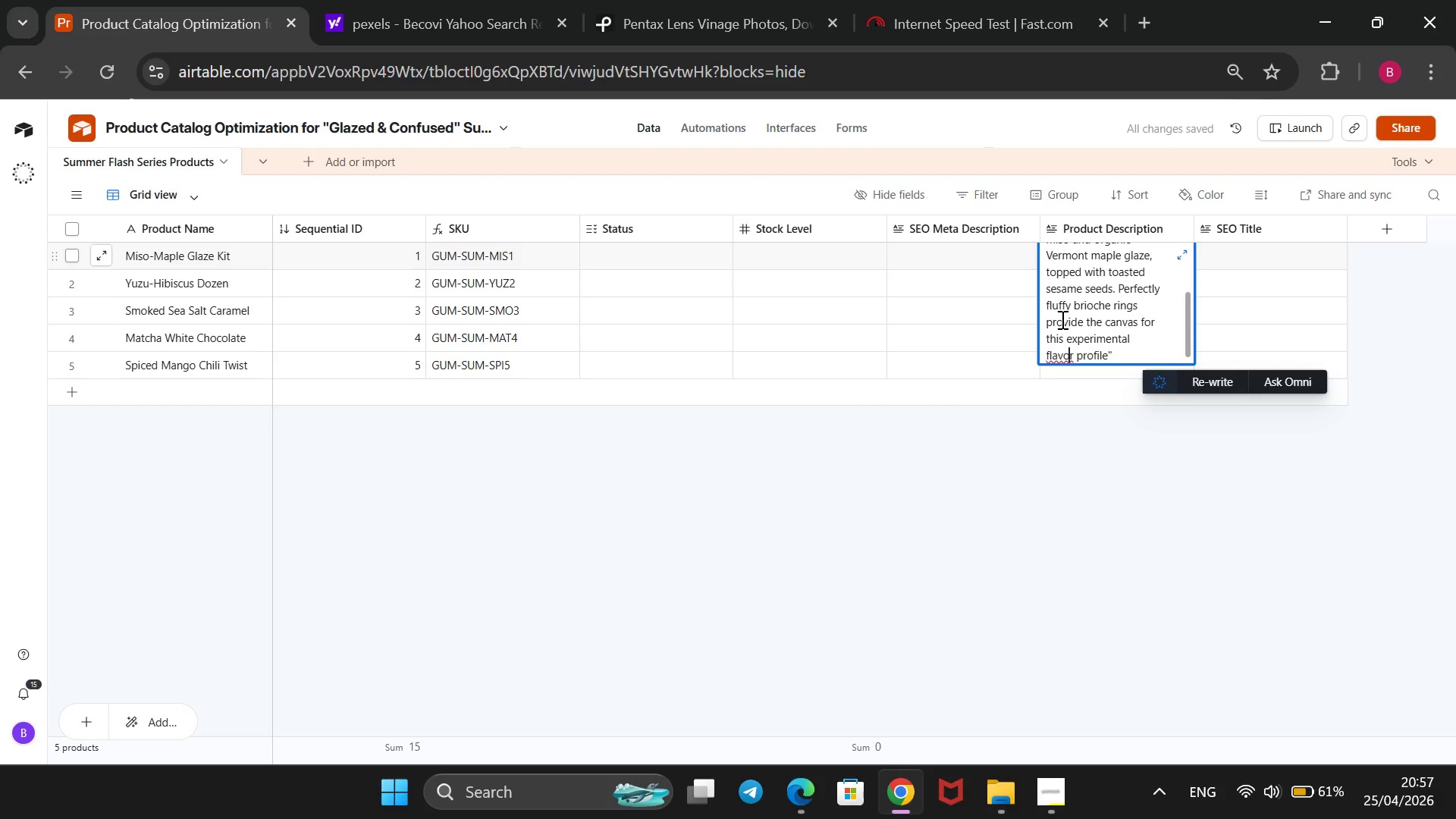 
key(U)
 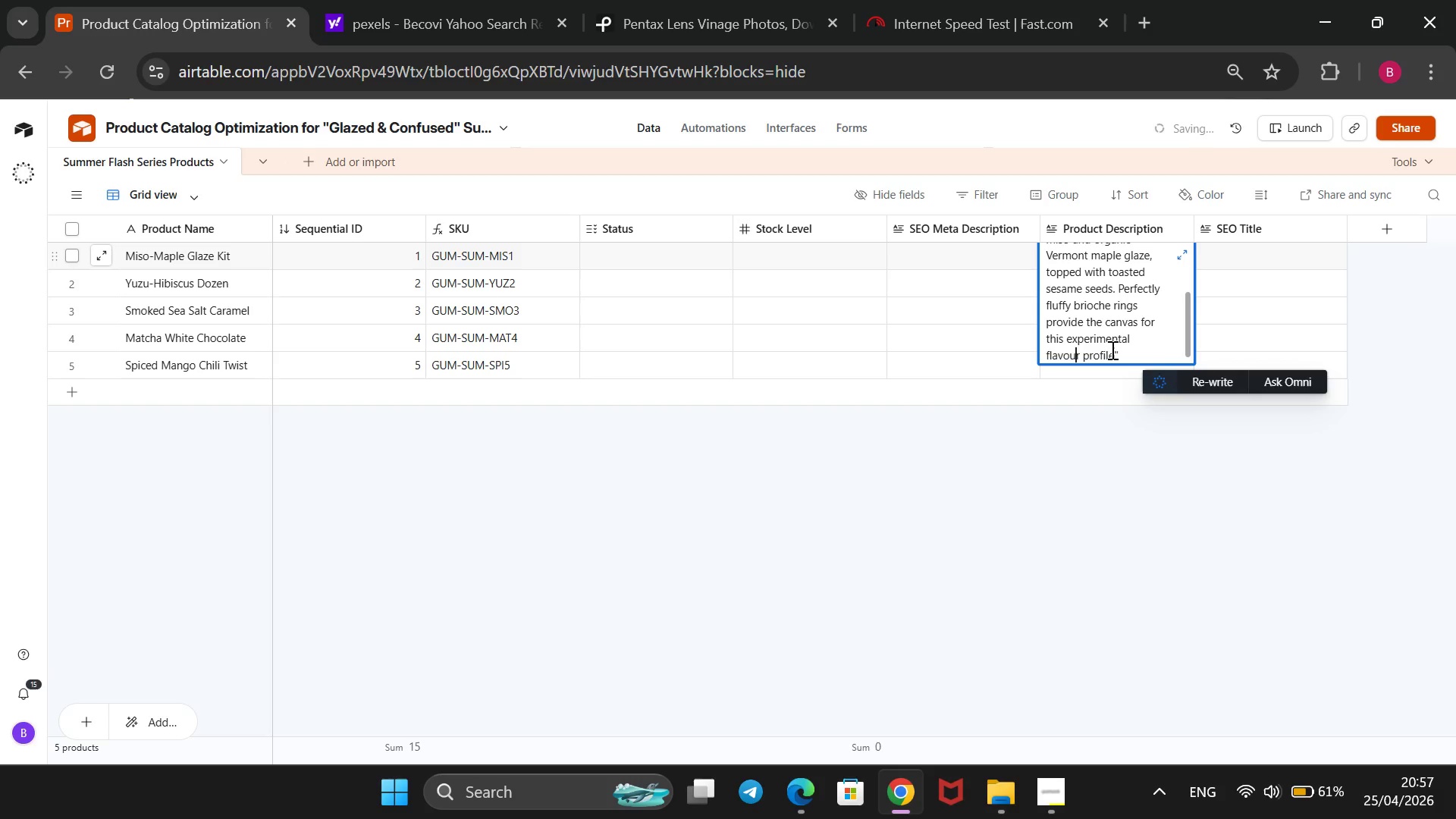 
left_click([1112, 352])
 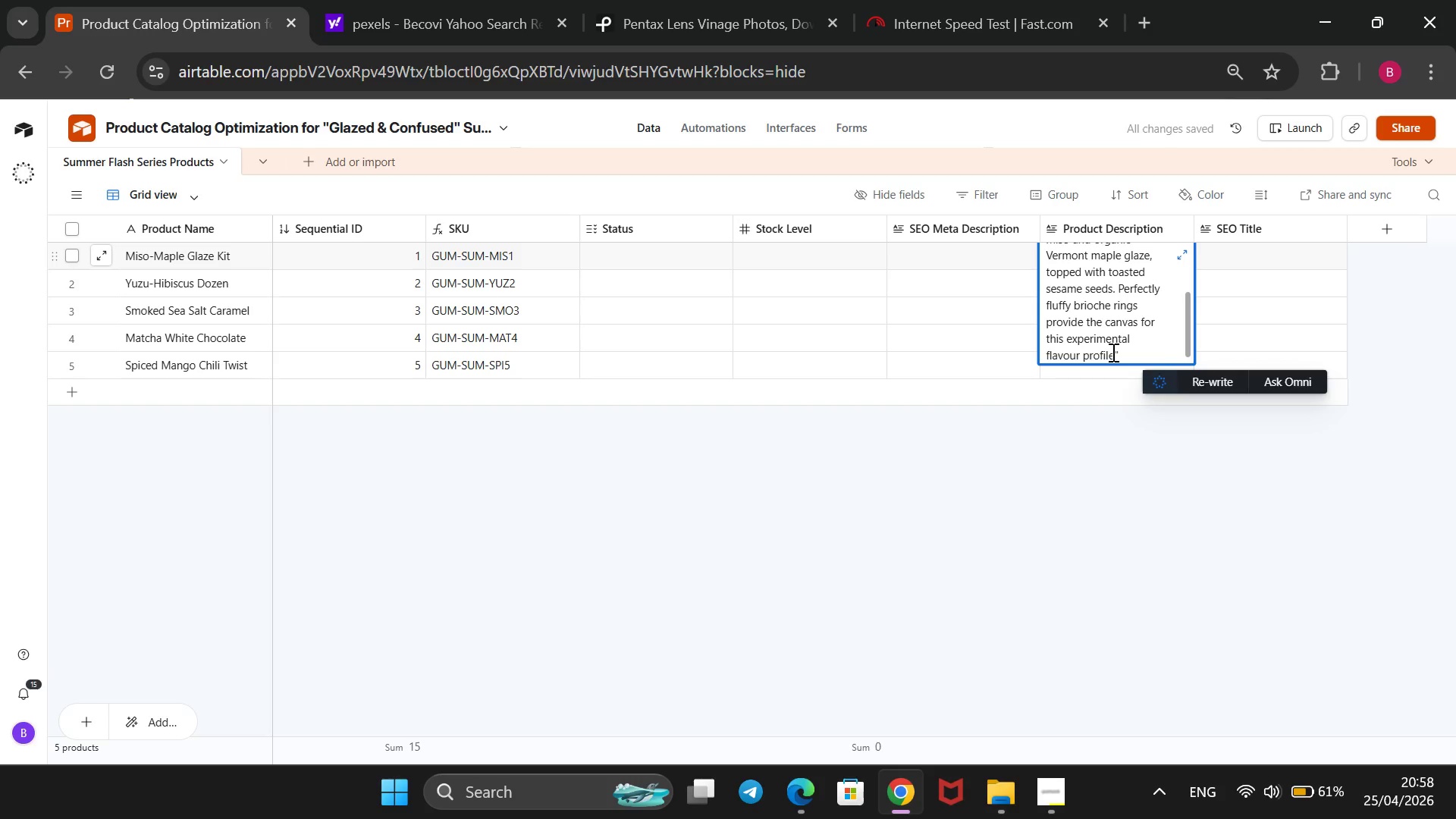 
key(Period)
 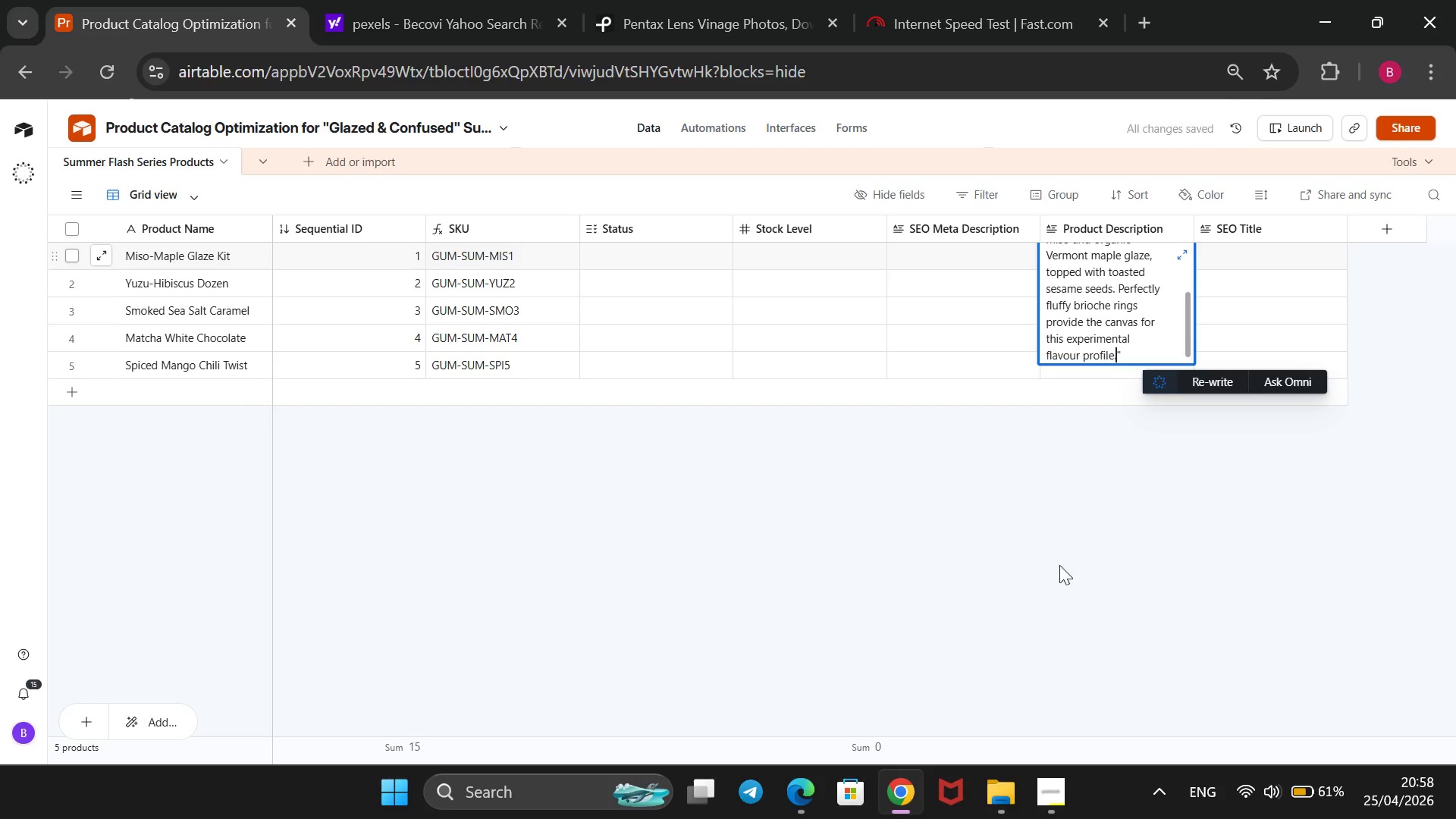 
left_click([1056, 628])
 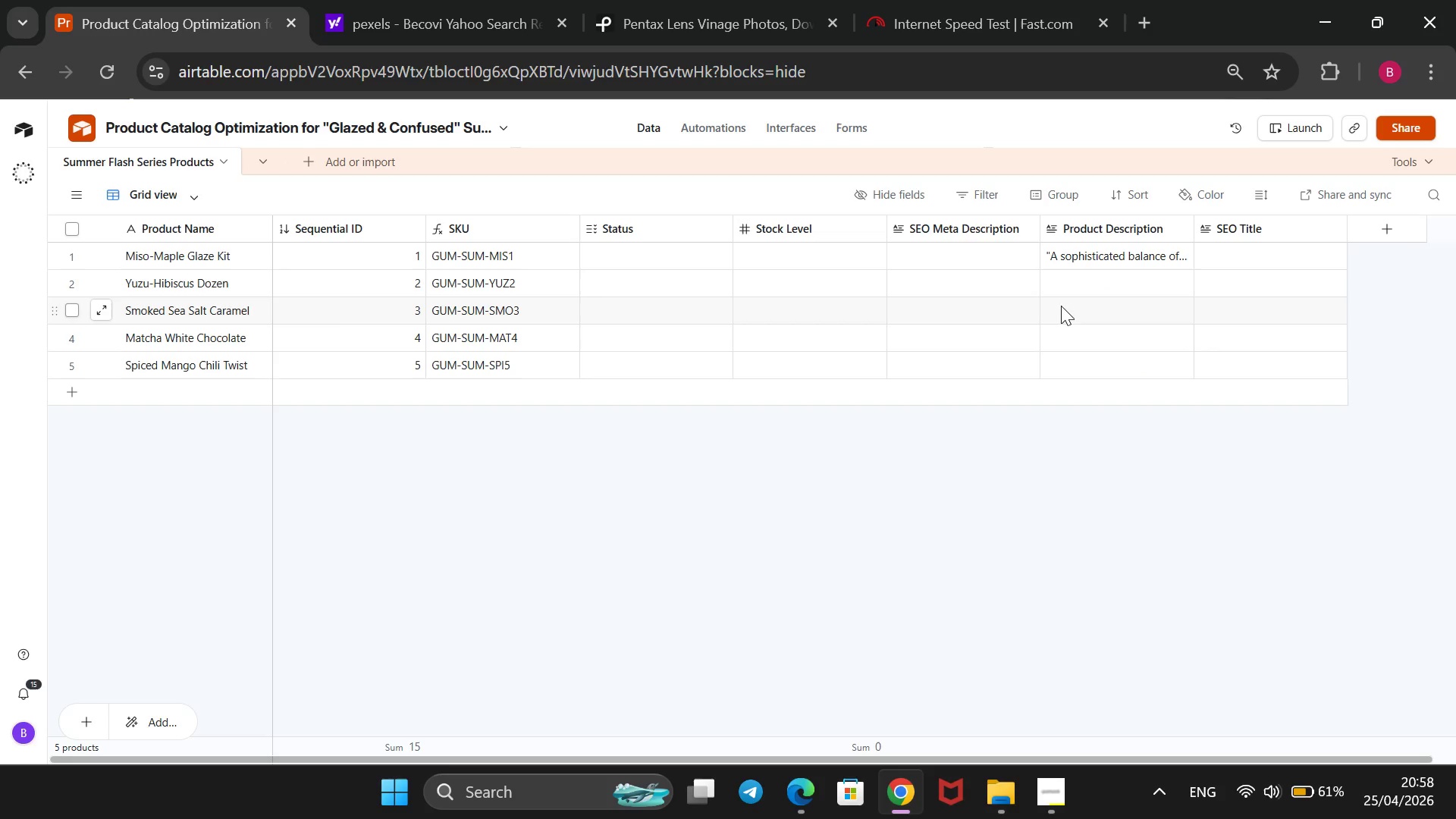 
wait(11.27)
 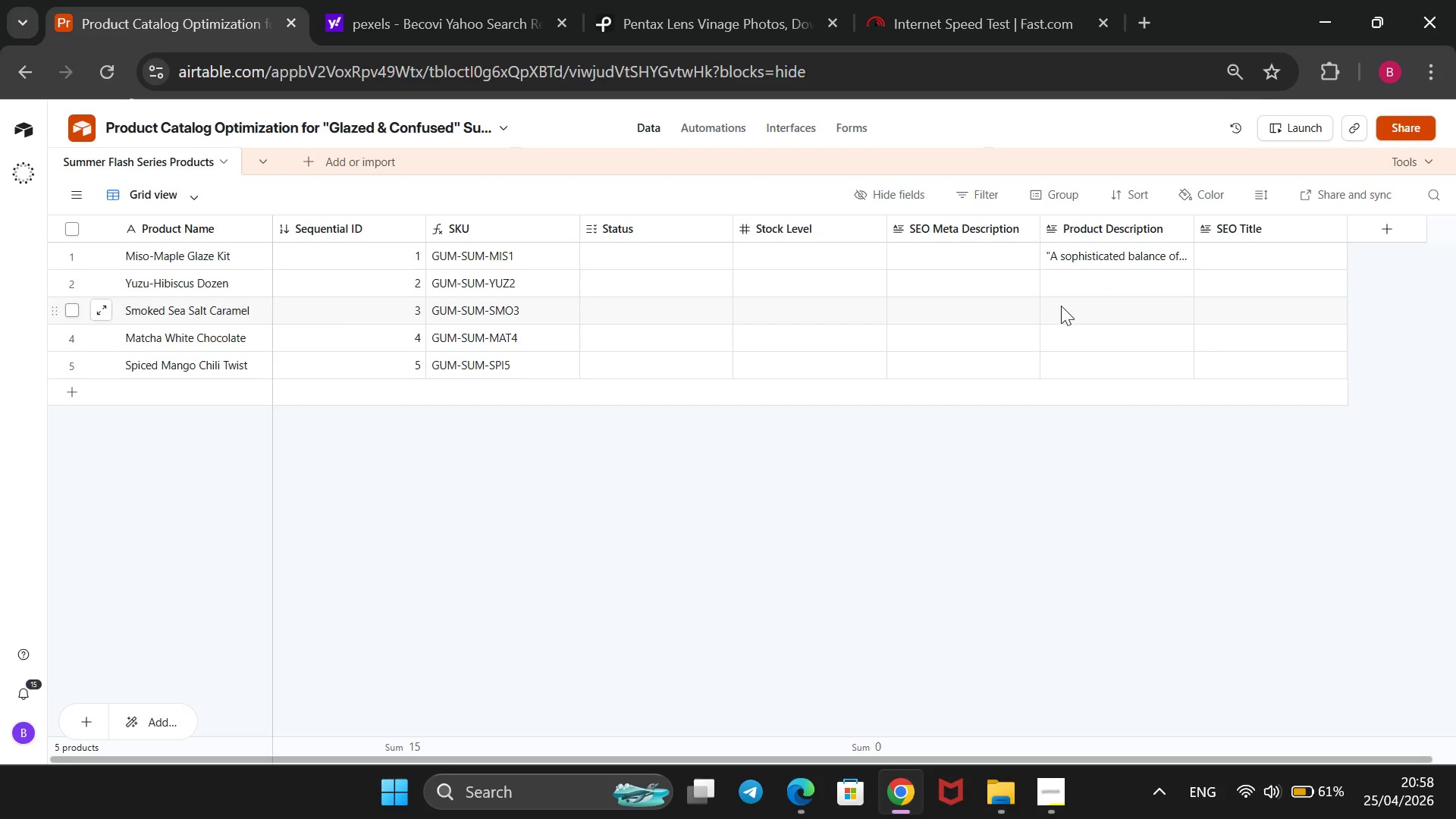 
left_click([1072, 278])
 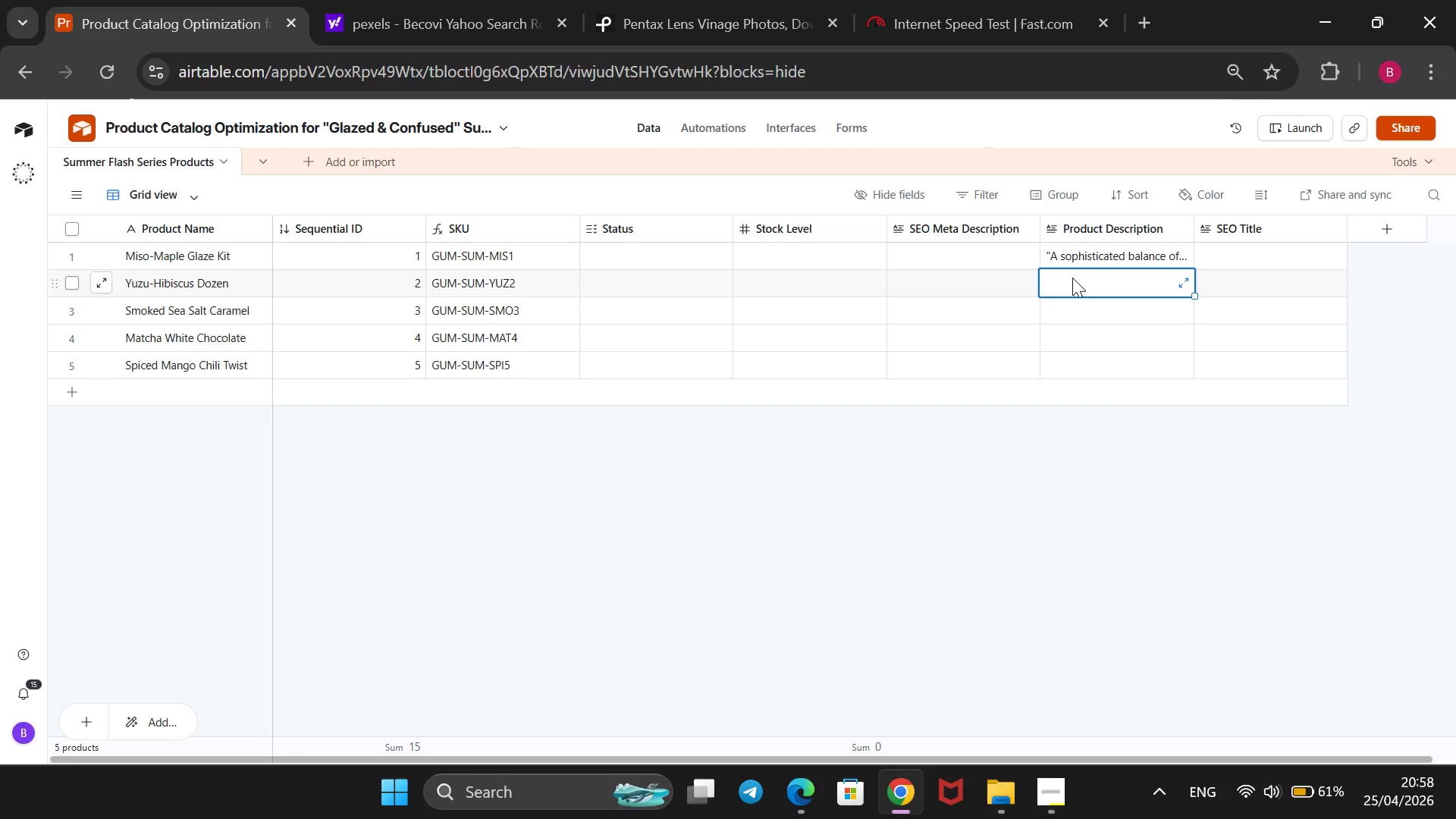 
wait(5.88)
 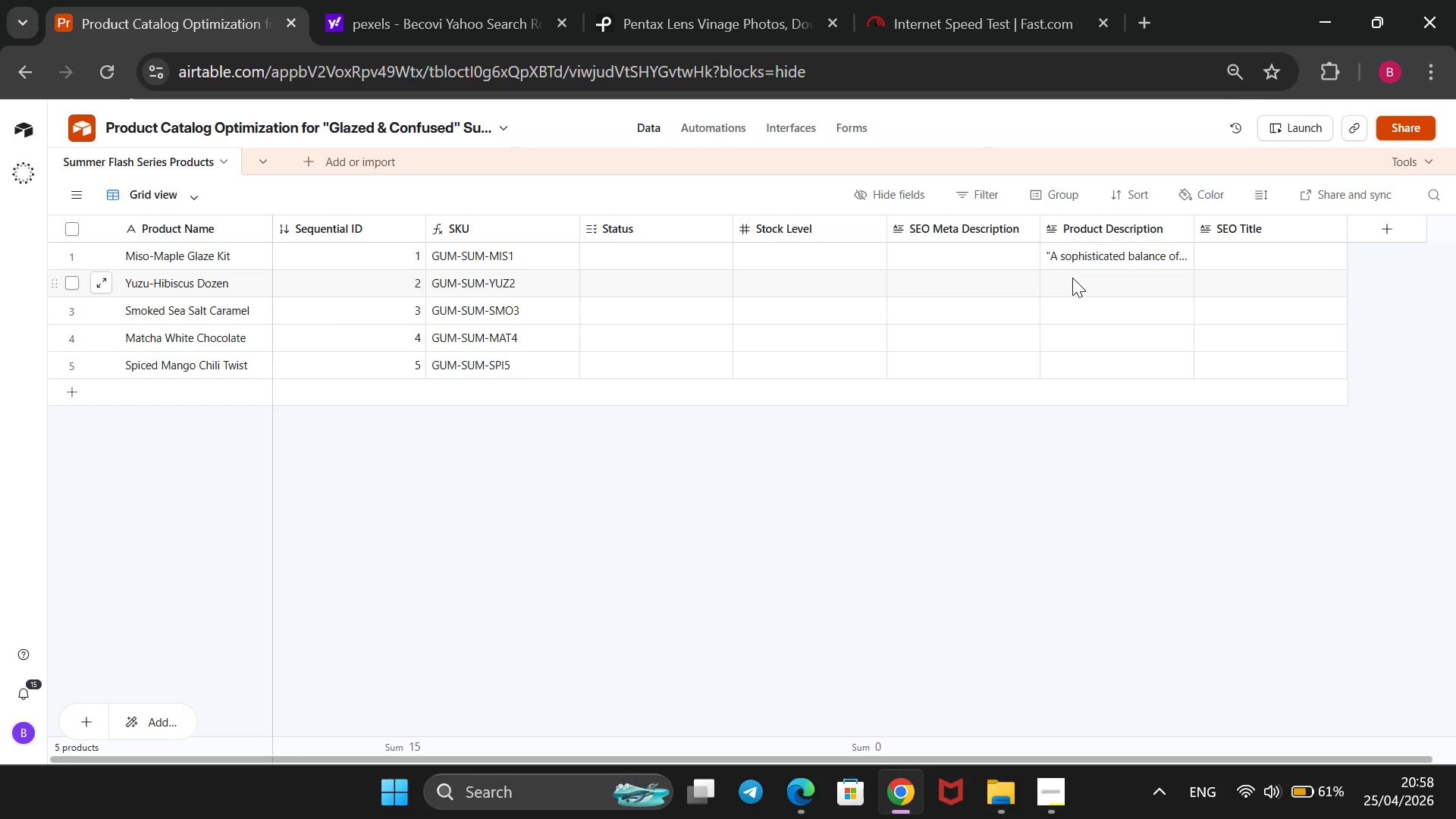 
type(@@)
 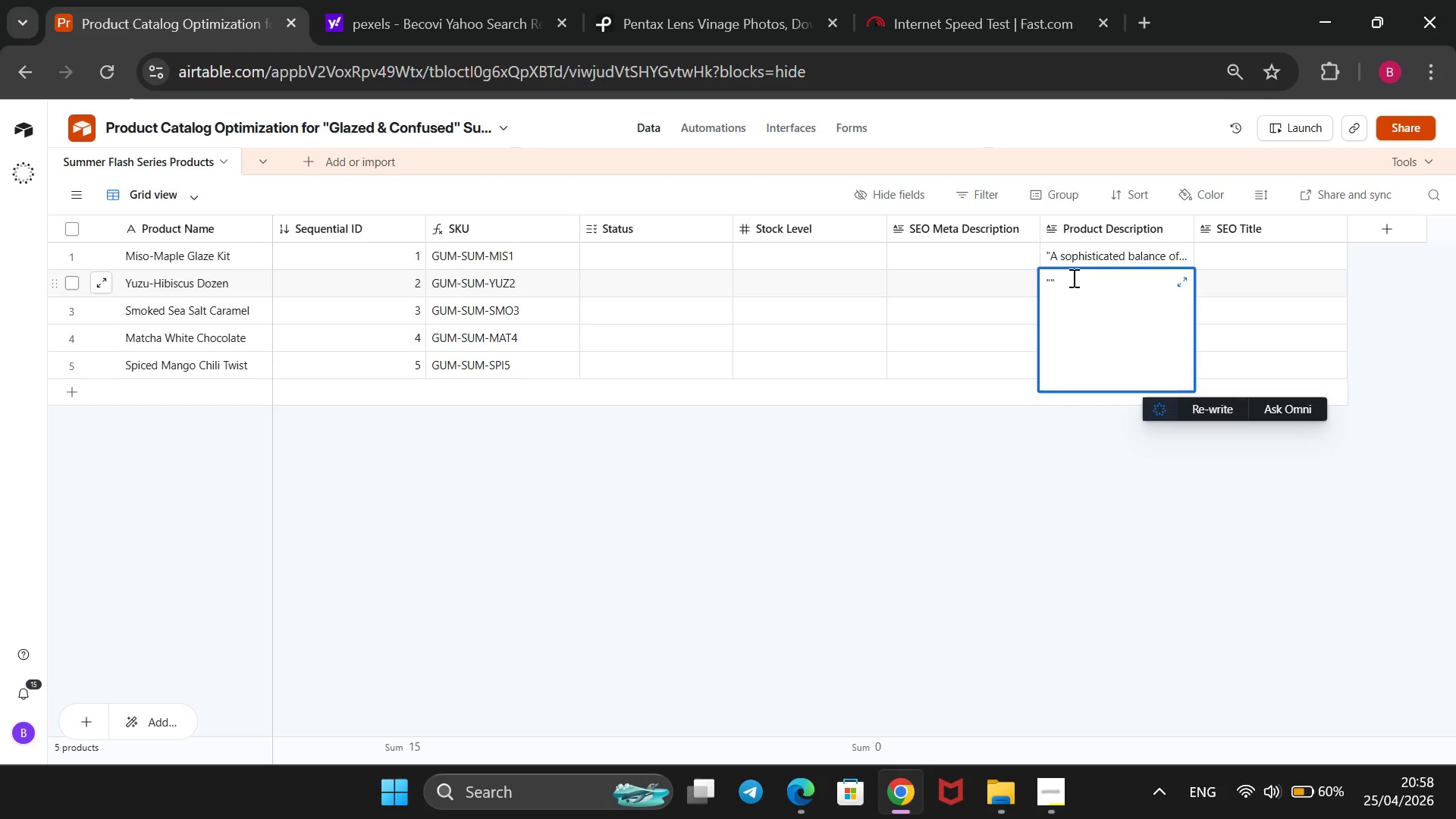 
wait(14.56)
 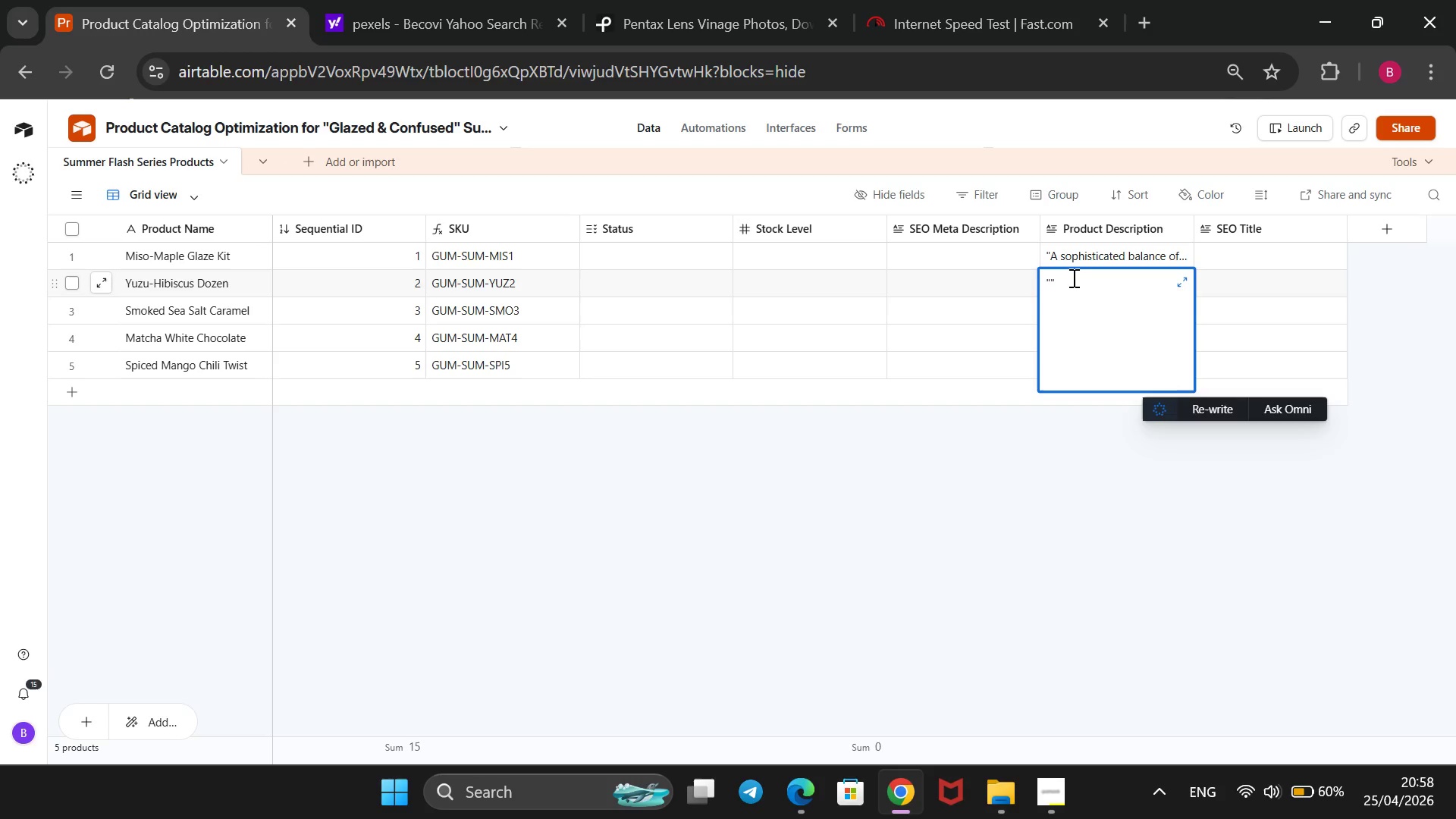 
key(ArrowLeft)
 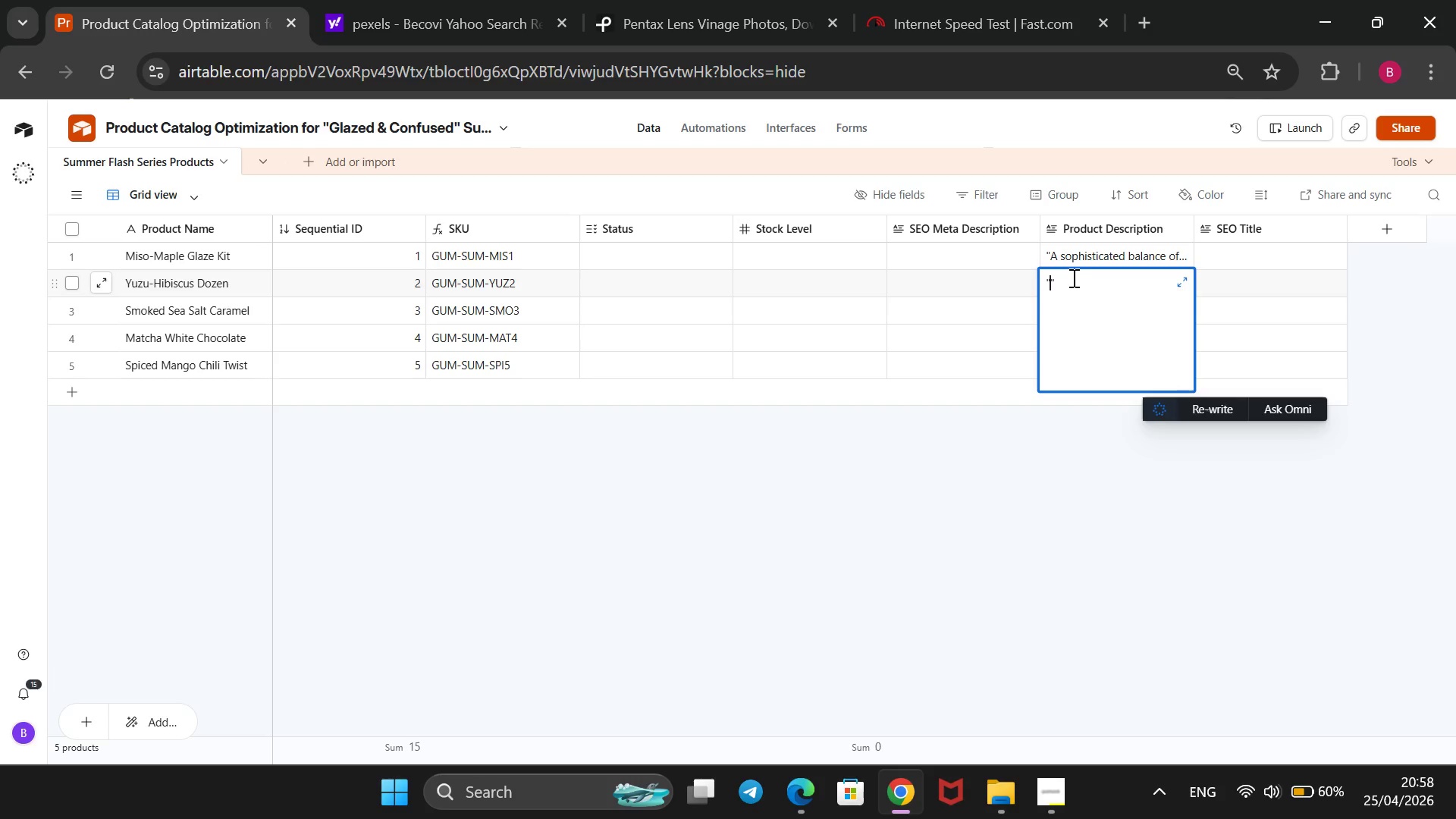 
wait(12.44)
 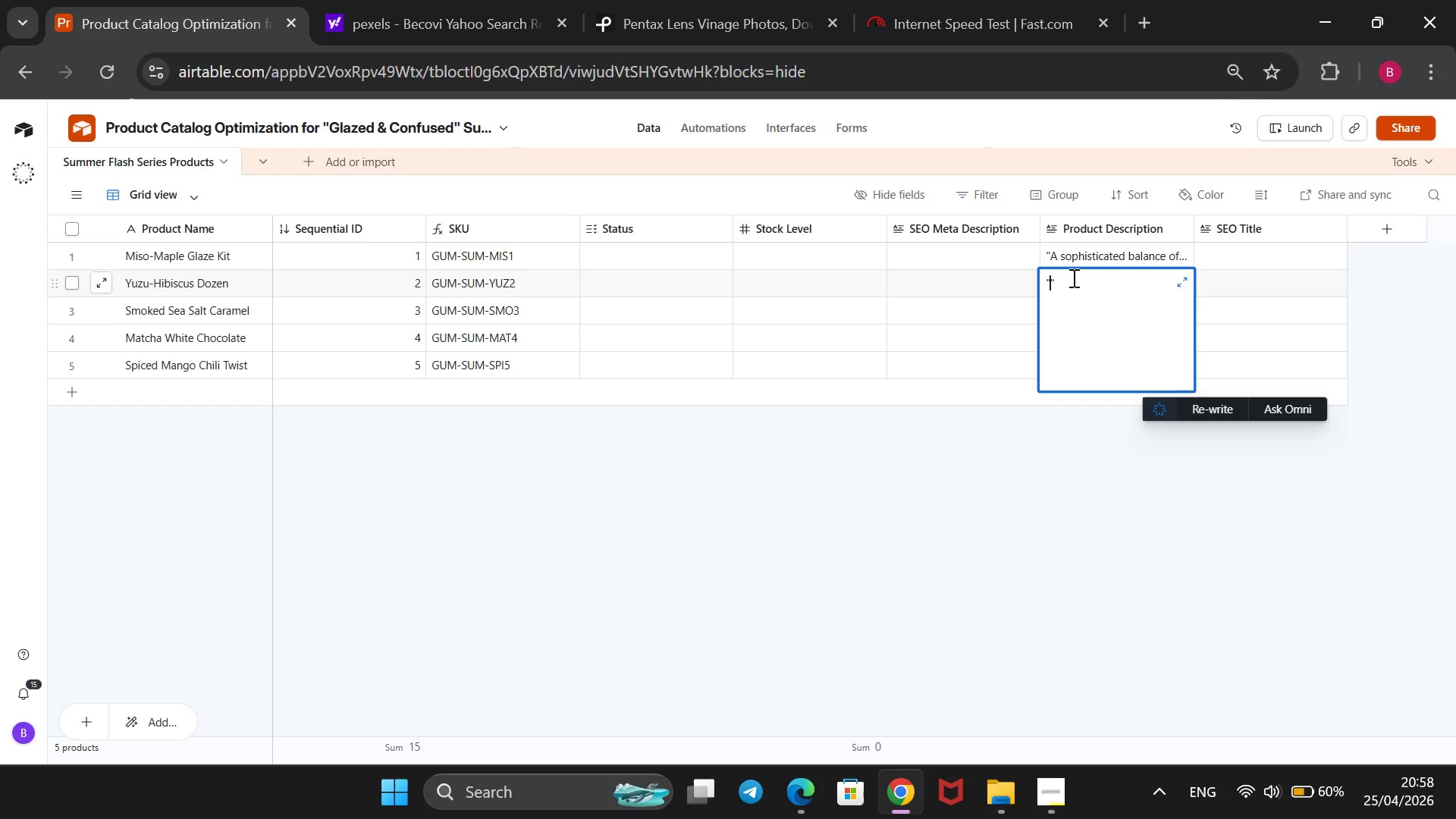 
key(ArrowLeft)
 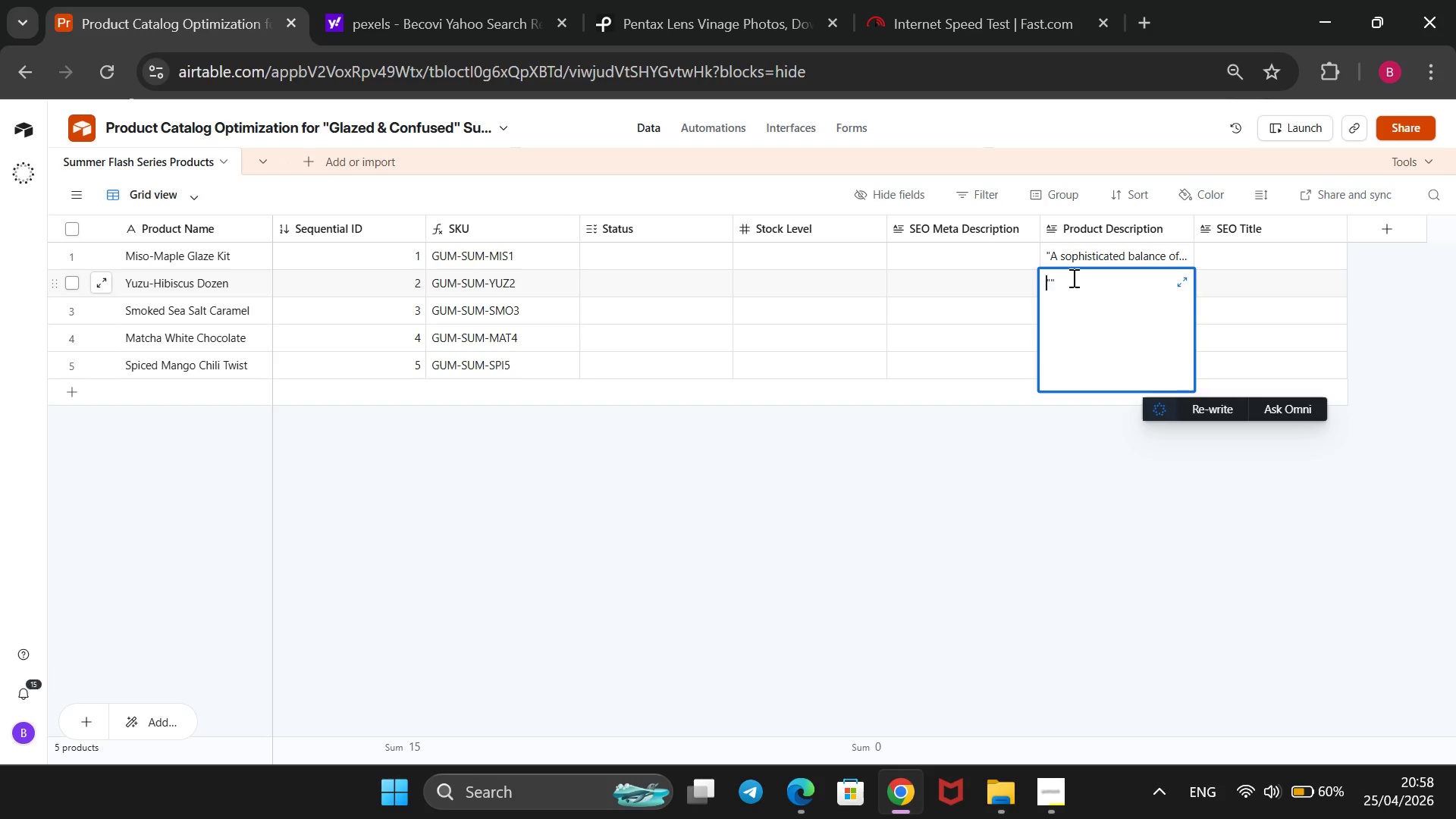 
key(ArrowRight)
 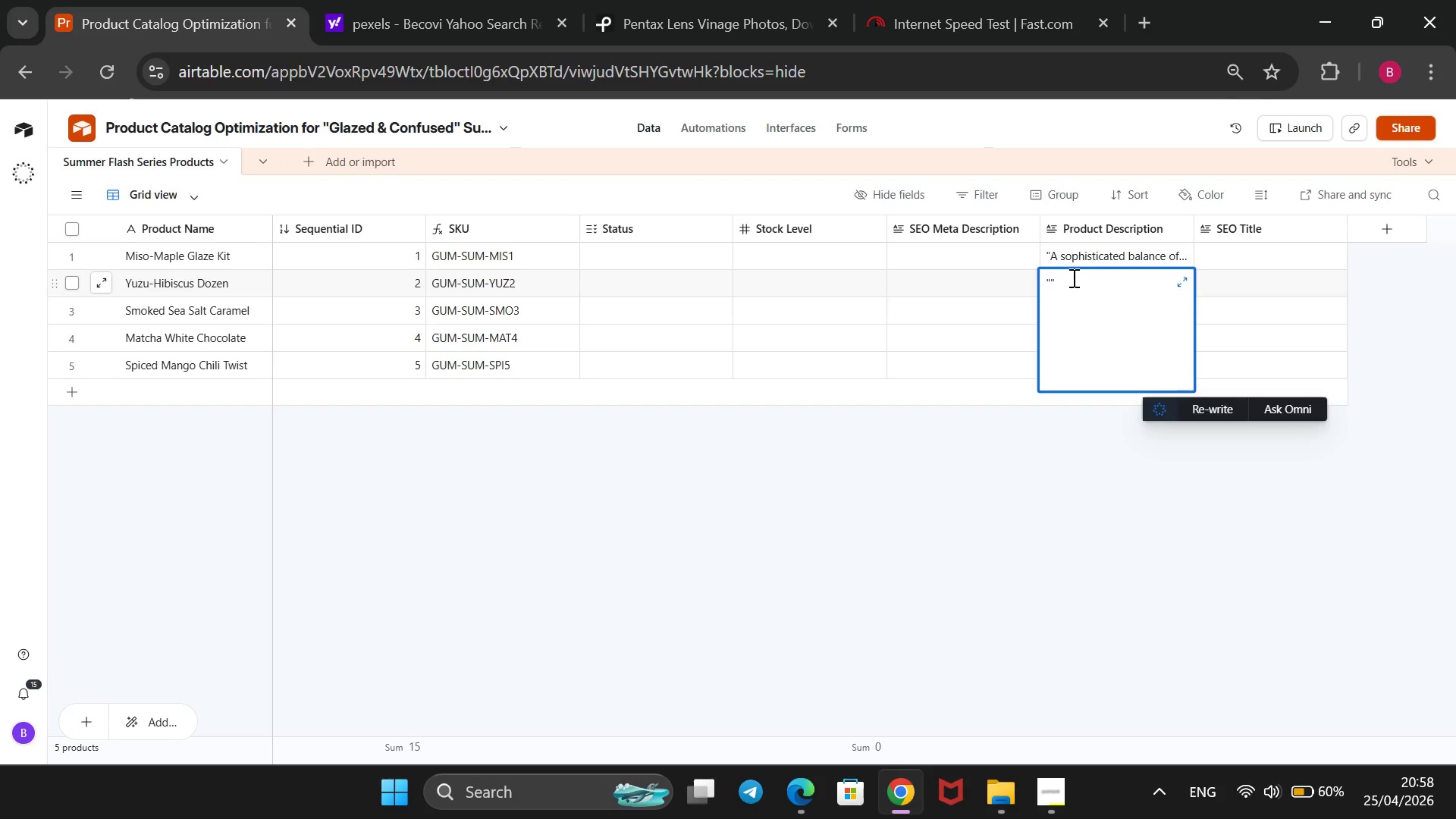 
type(Brighten your summer with the tatt)
key(Backspace)
type(rt )
key(Backspace)
key(Backspace)
key(Backspace)
key(Backspace)
type(rt )
key(Backspace)
type(, s)
key(Backspace)
type(citrusy punch of japen)
 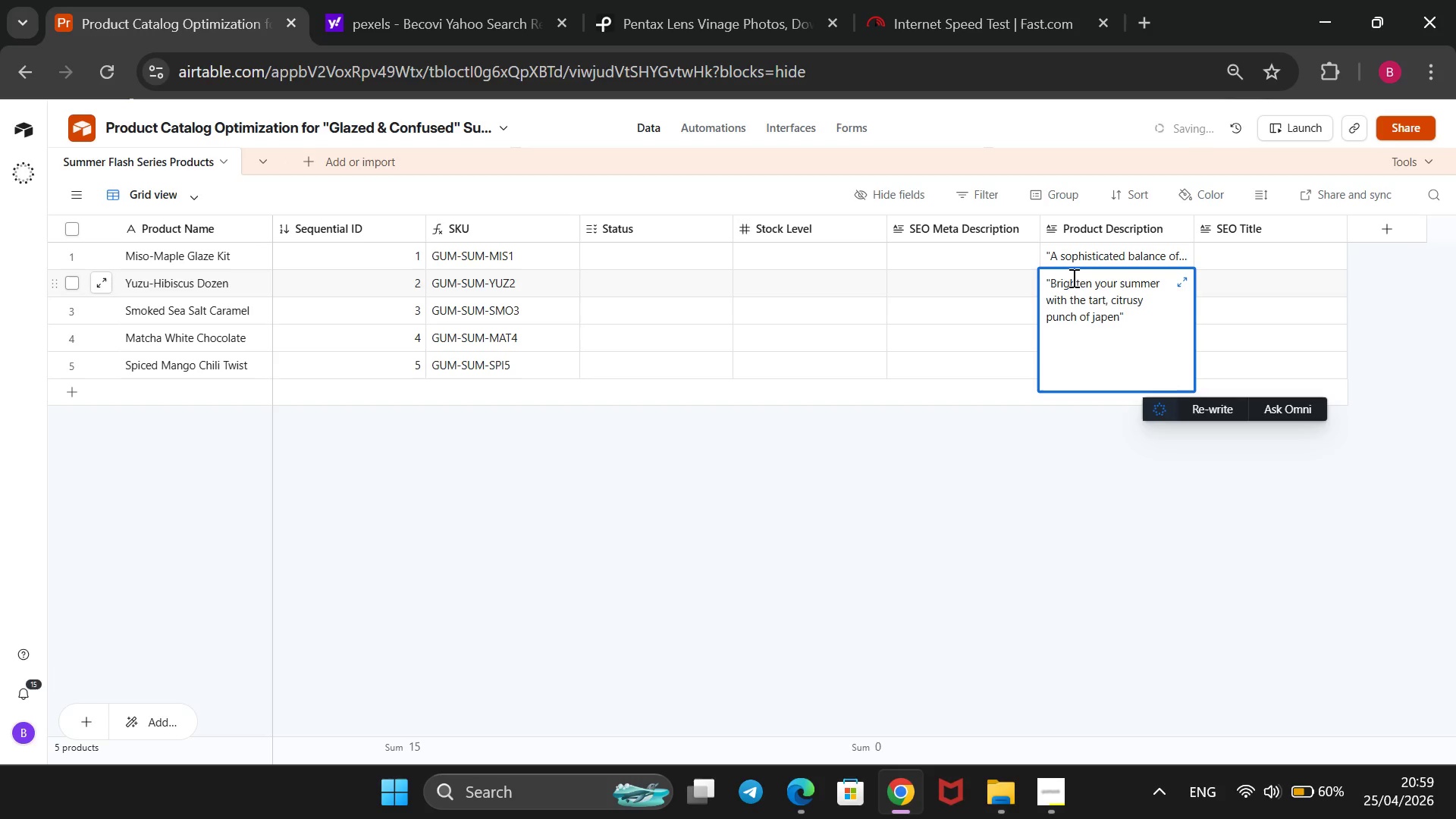 
wait(7.02)
 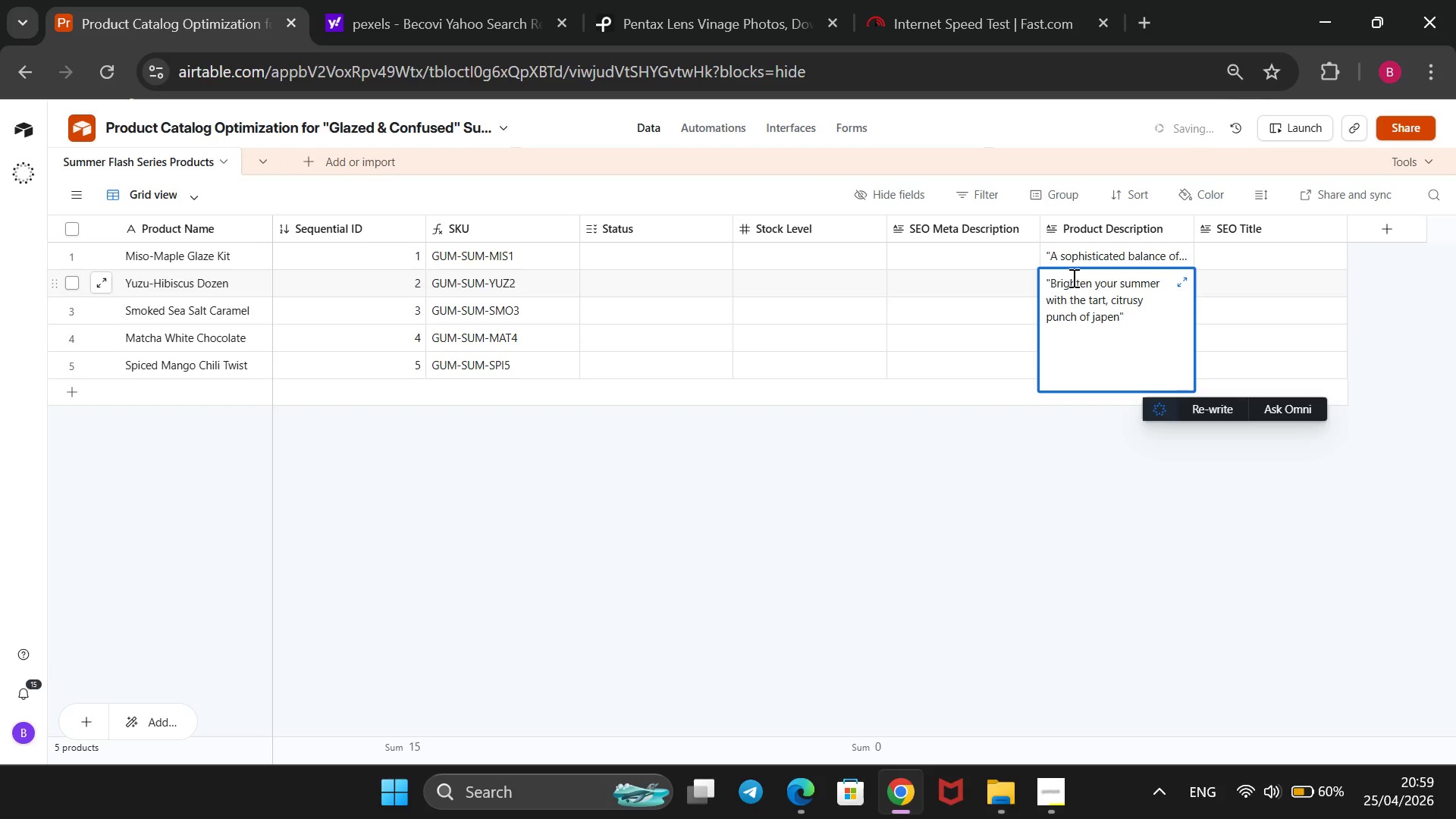 
key(E)
 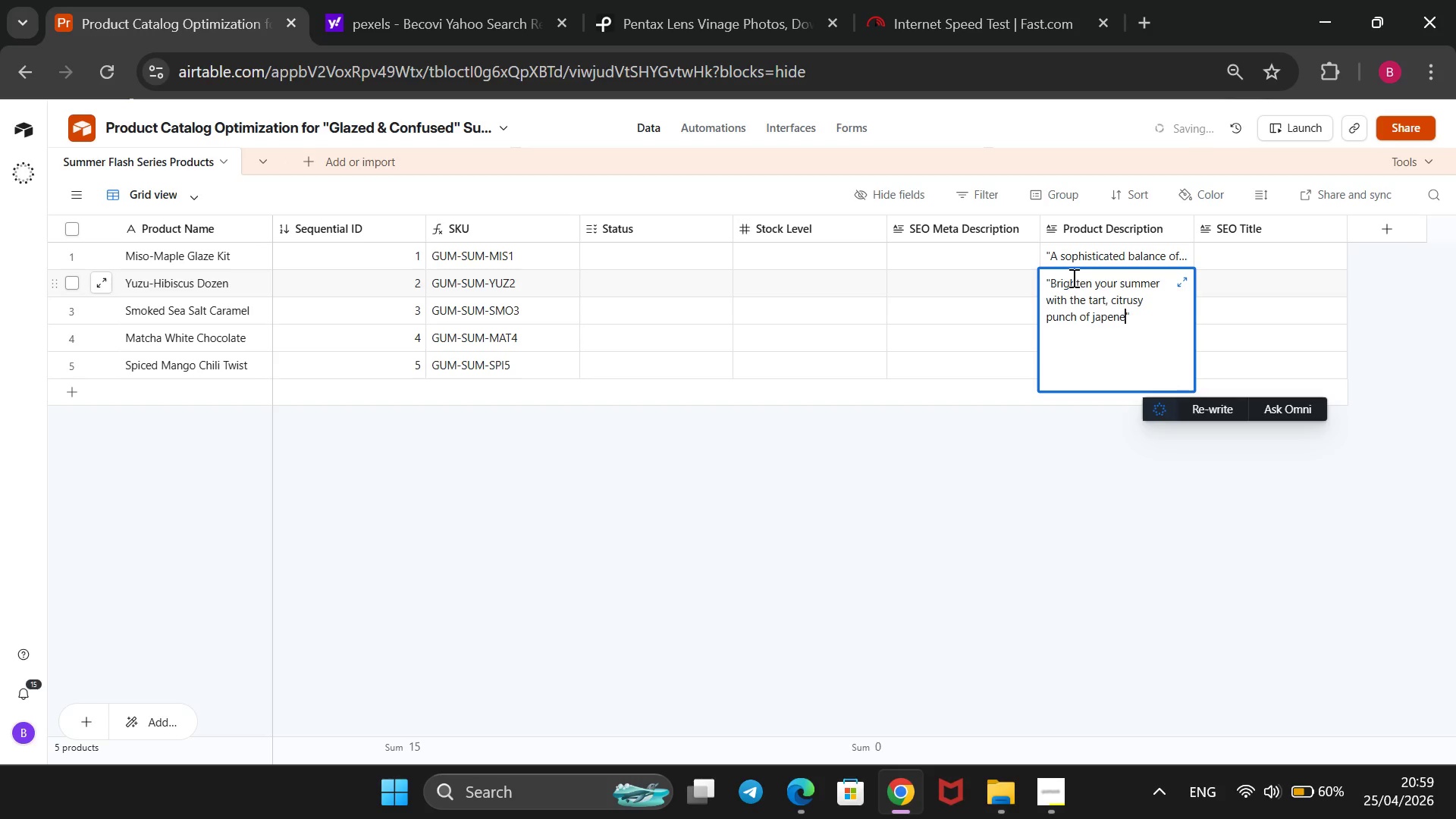 
key(Backspace)
 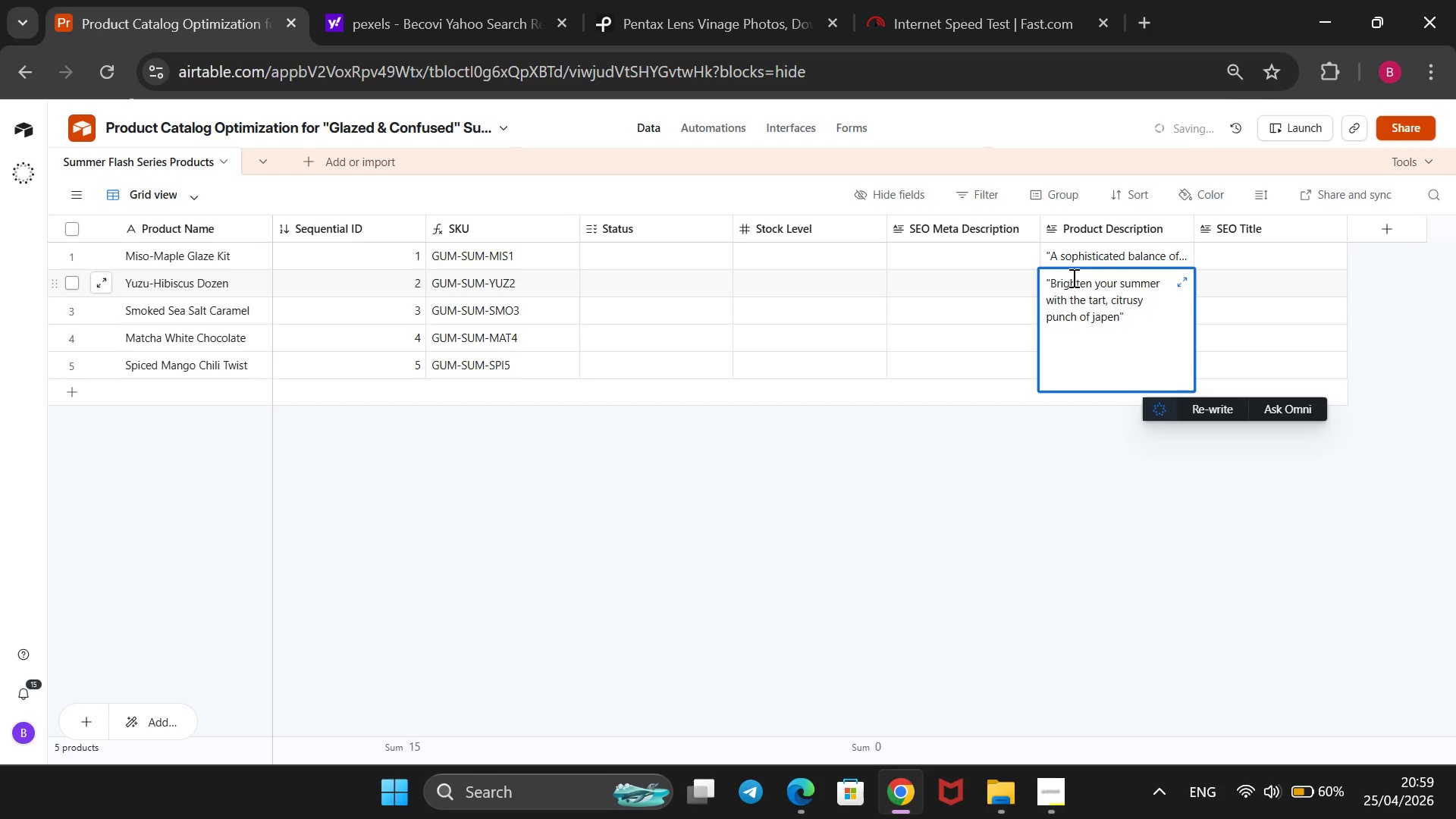 
key(Backspace)
 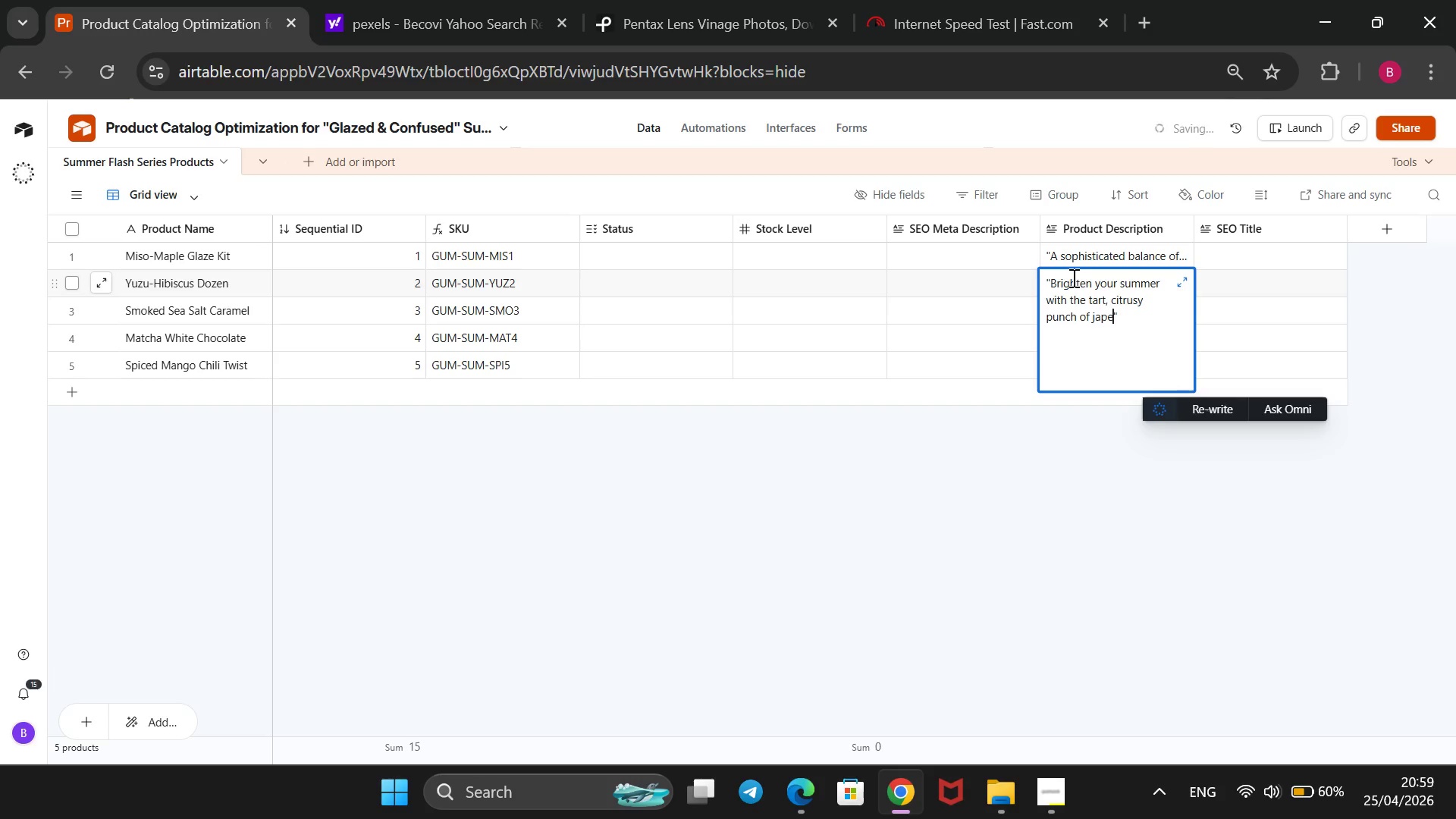 
key(Backspace)
 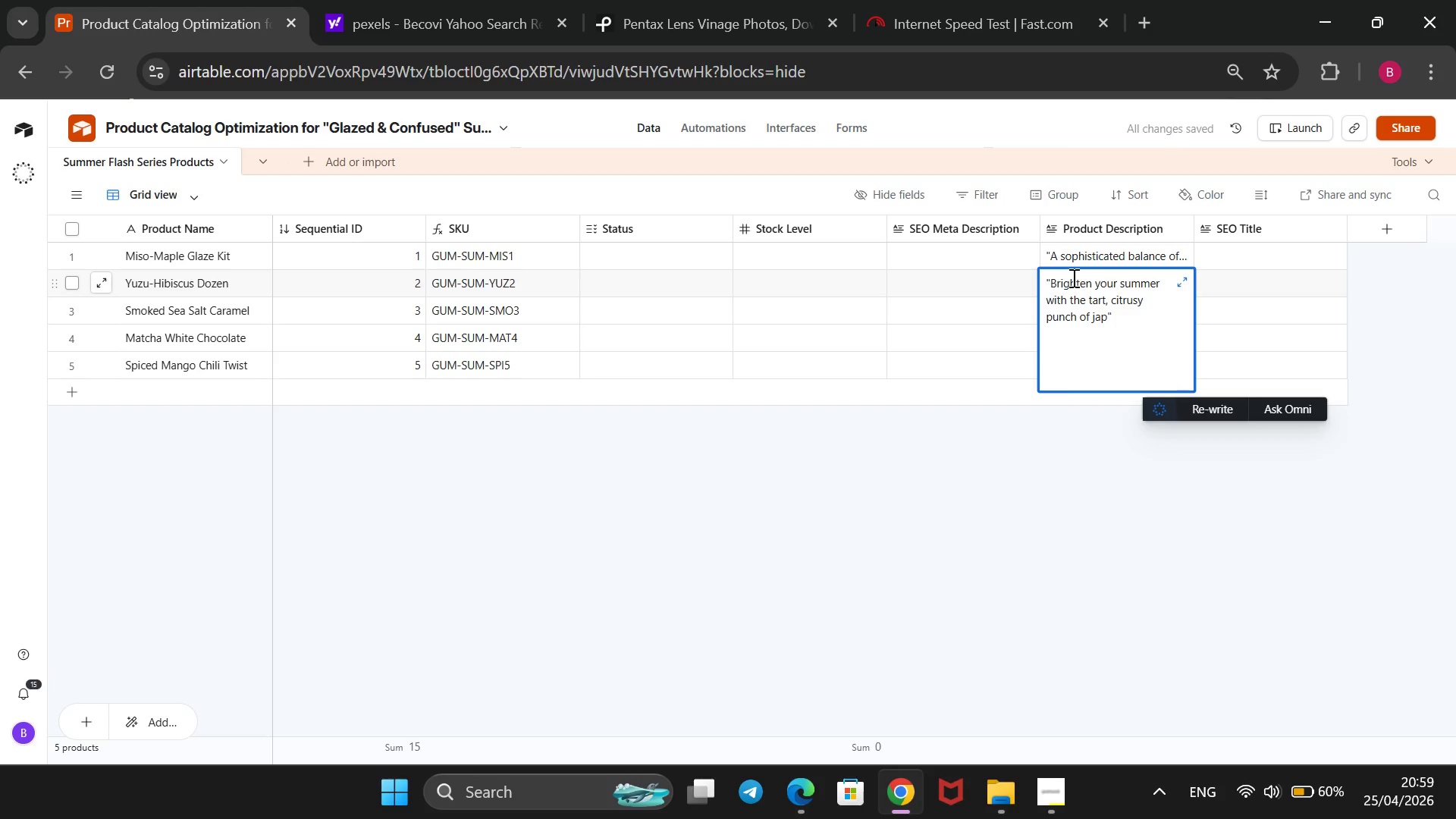 
key(A)
 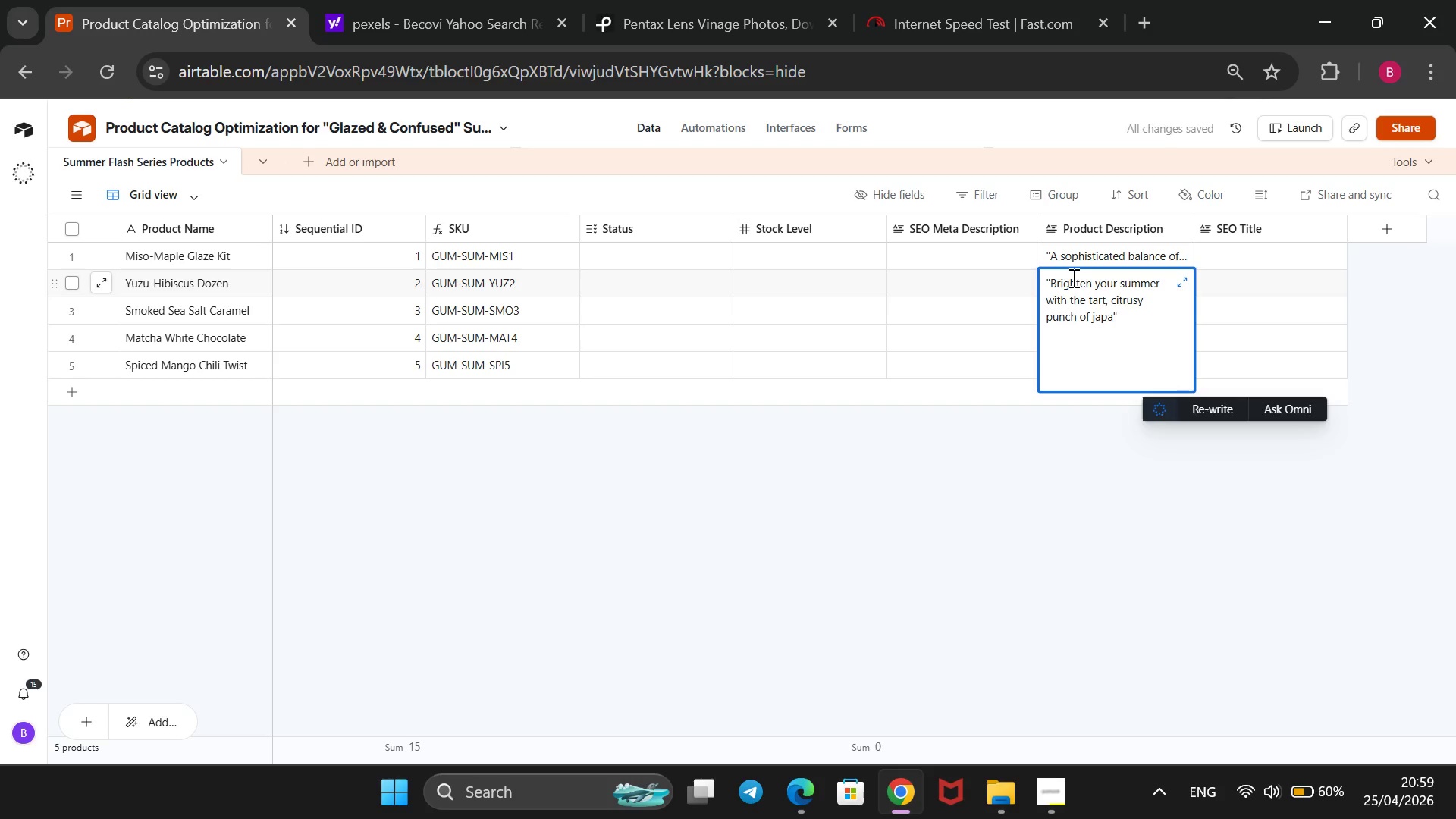 
type(nese Yuzu paired with)
 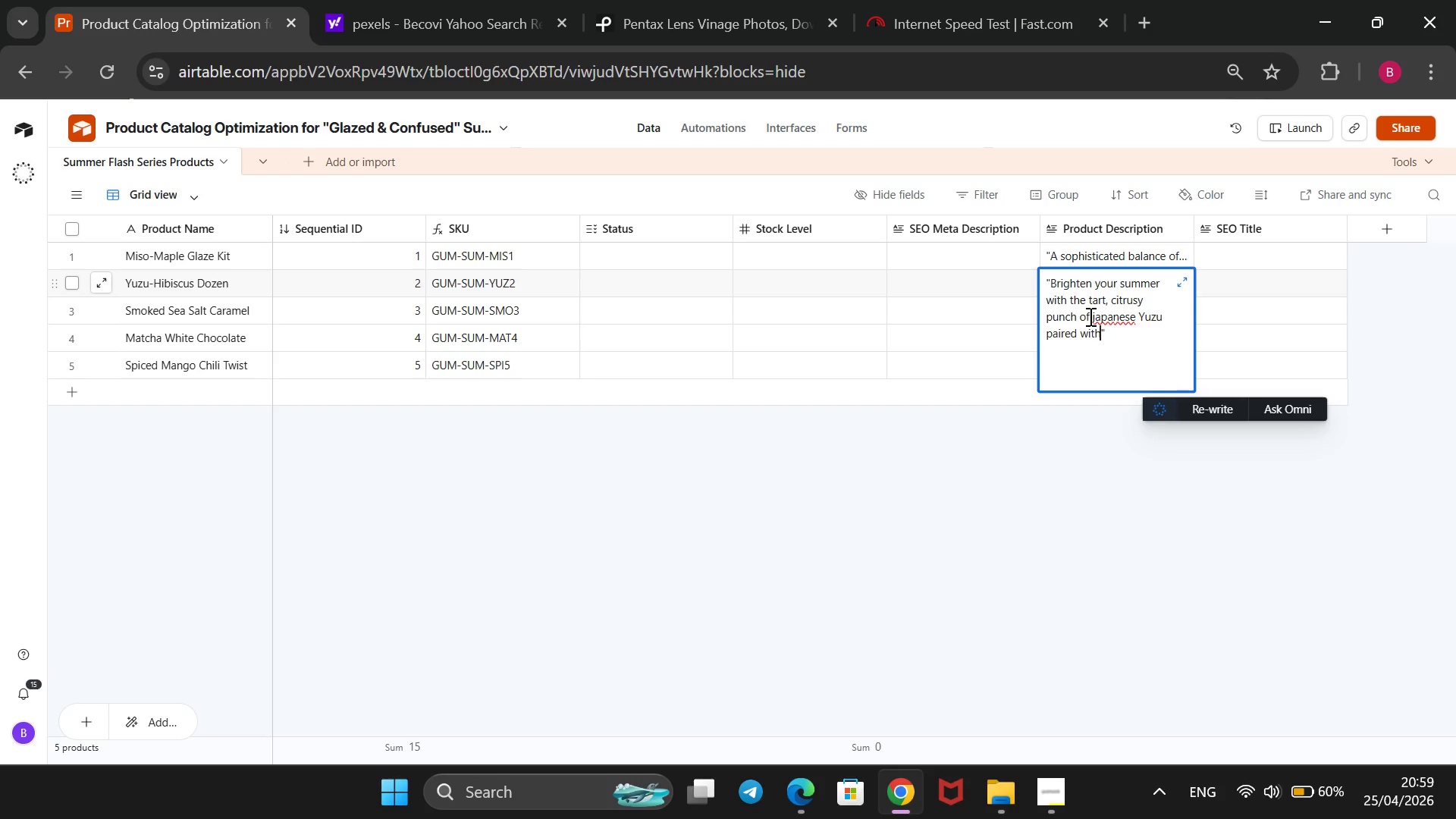 
left_click([1095, 316])
 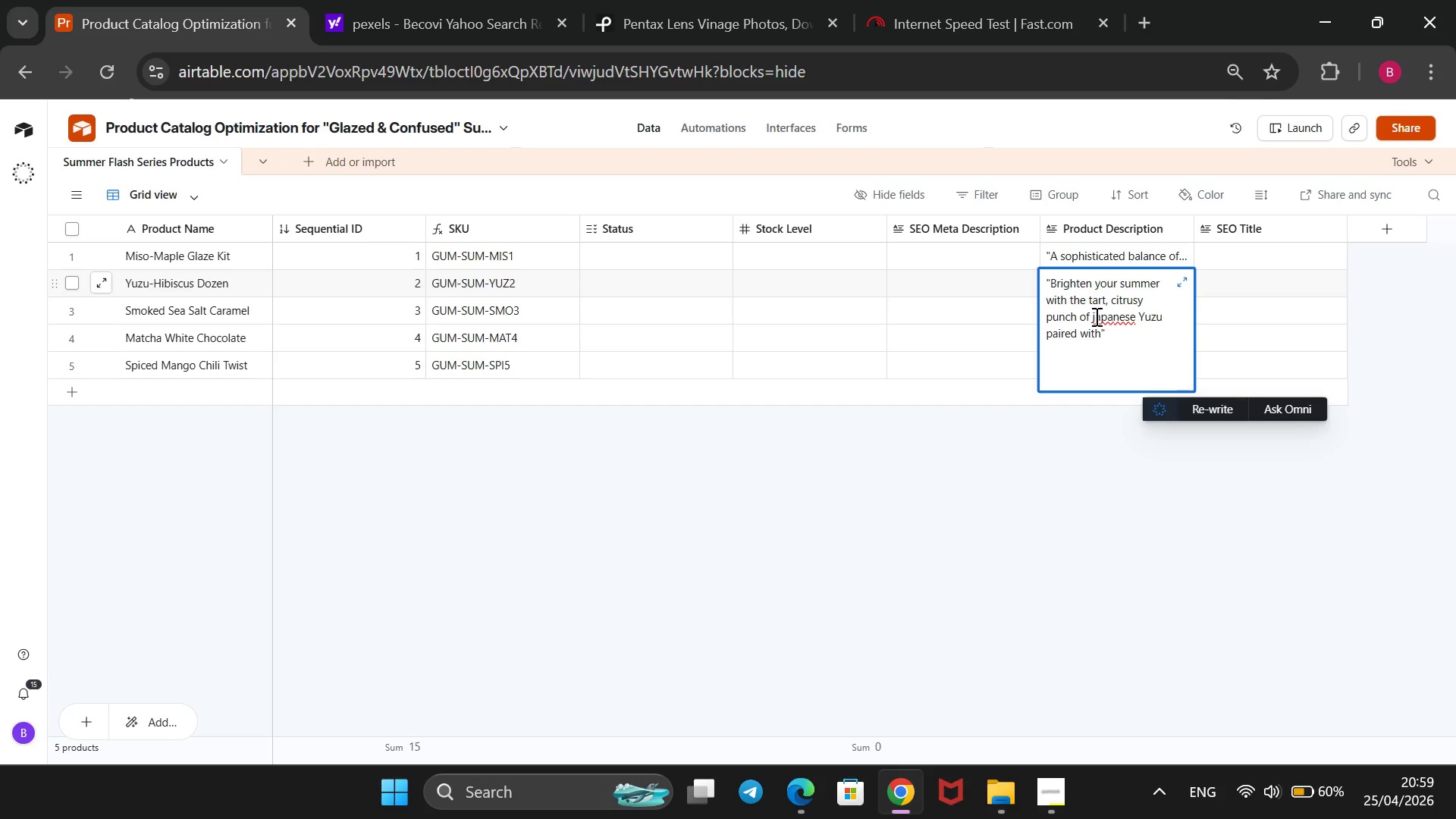 
key(Backspace)
 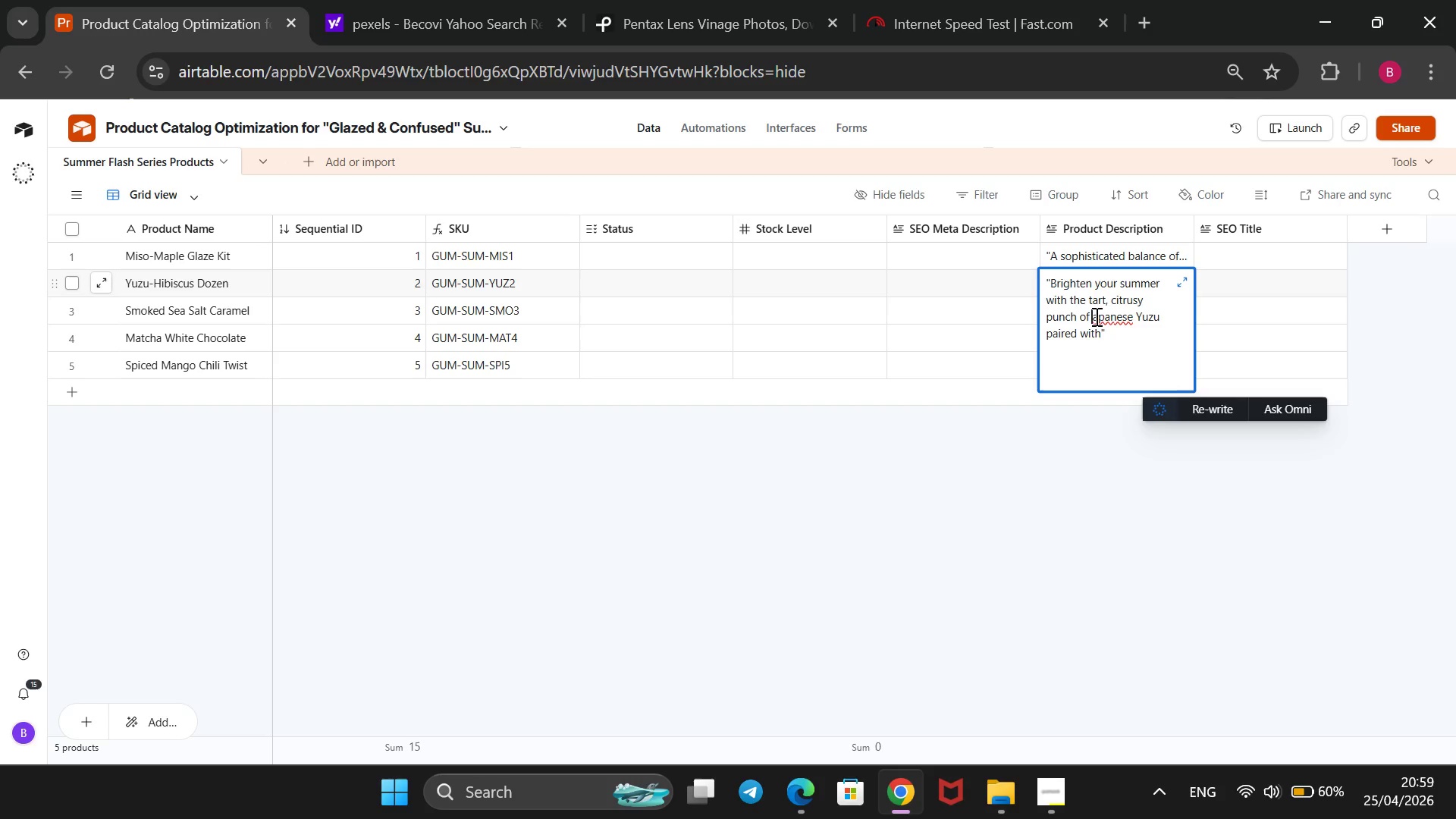 
key(CapsLock)
 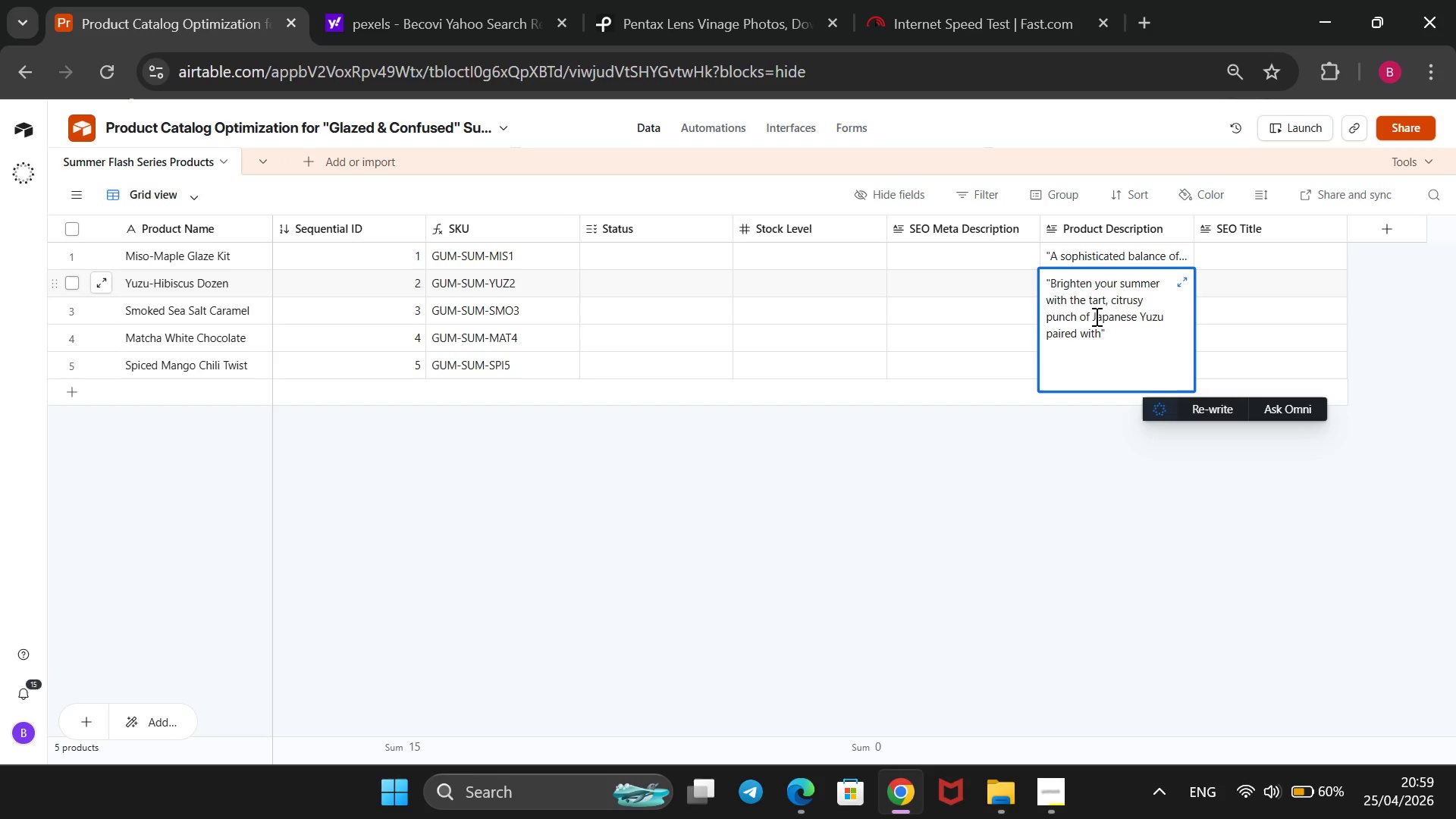 
key(J)
 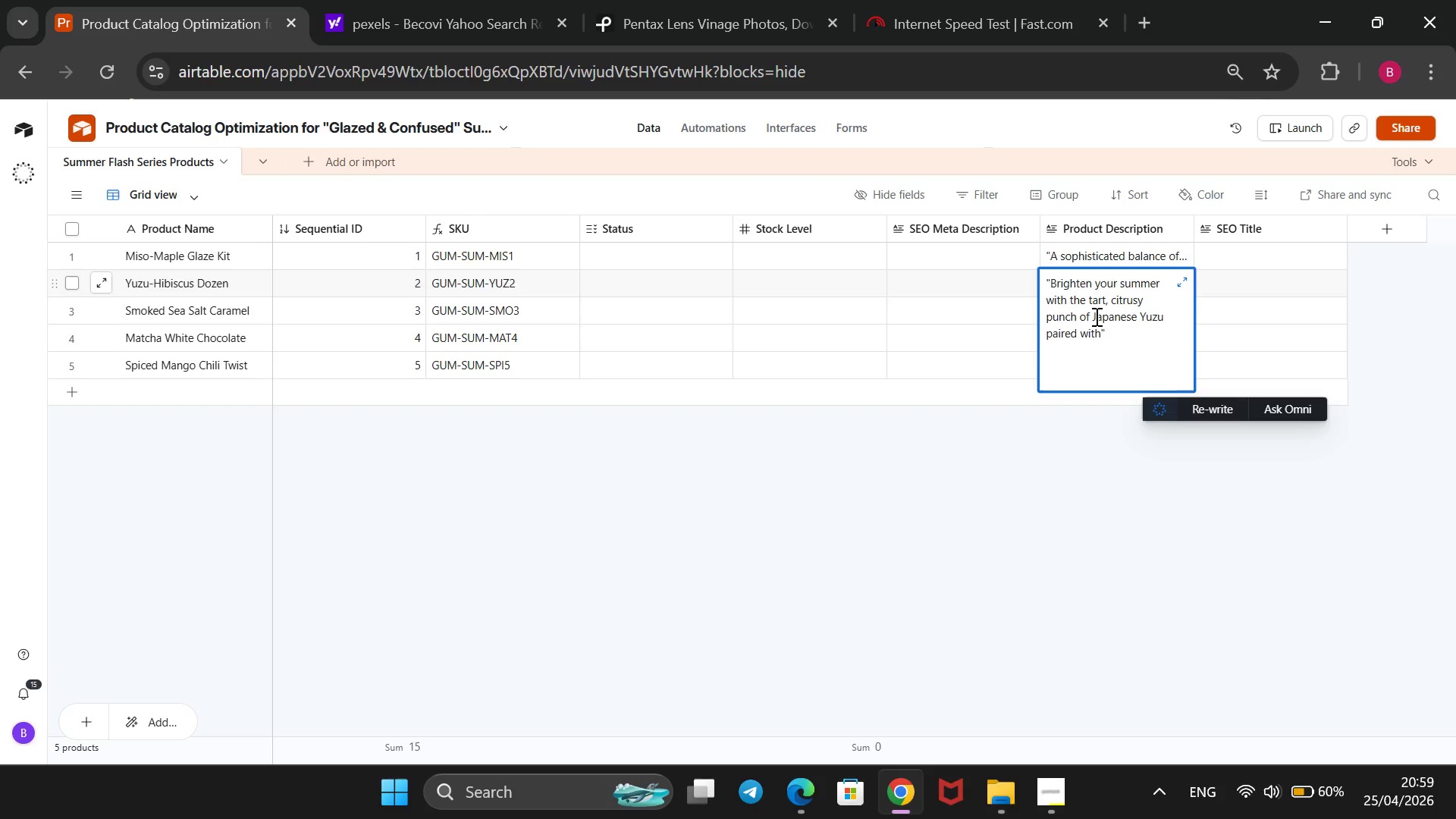 
key(CapsLock)
 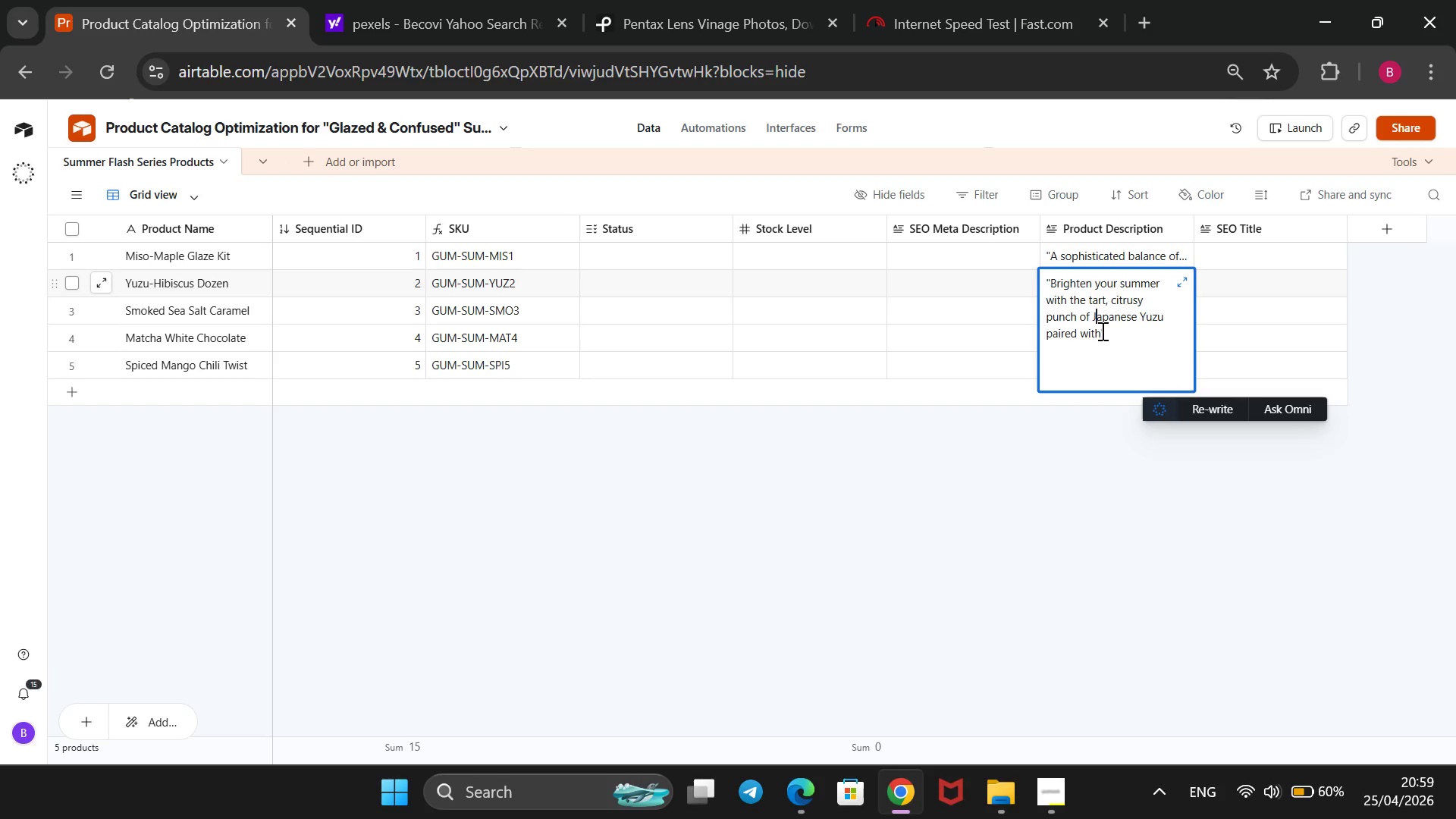 
left_click([1101, 331])
 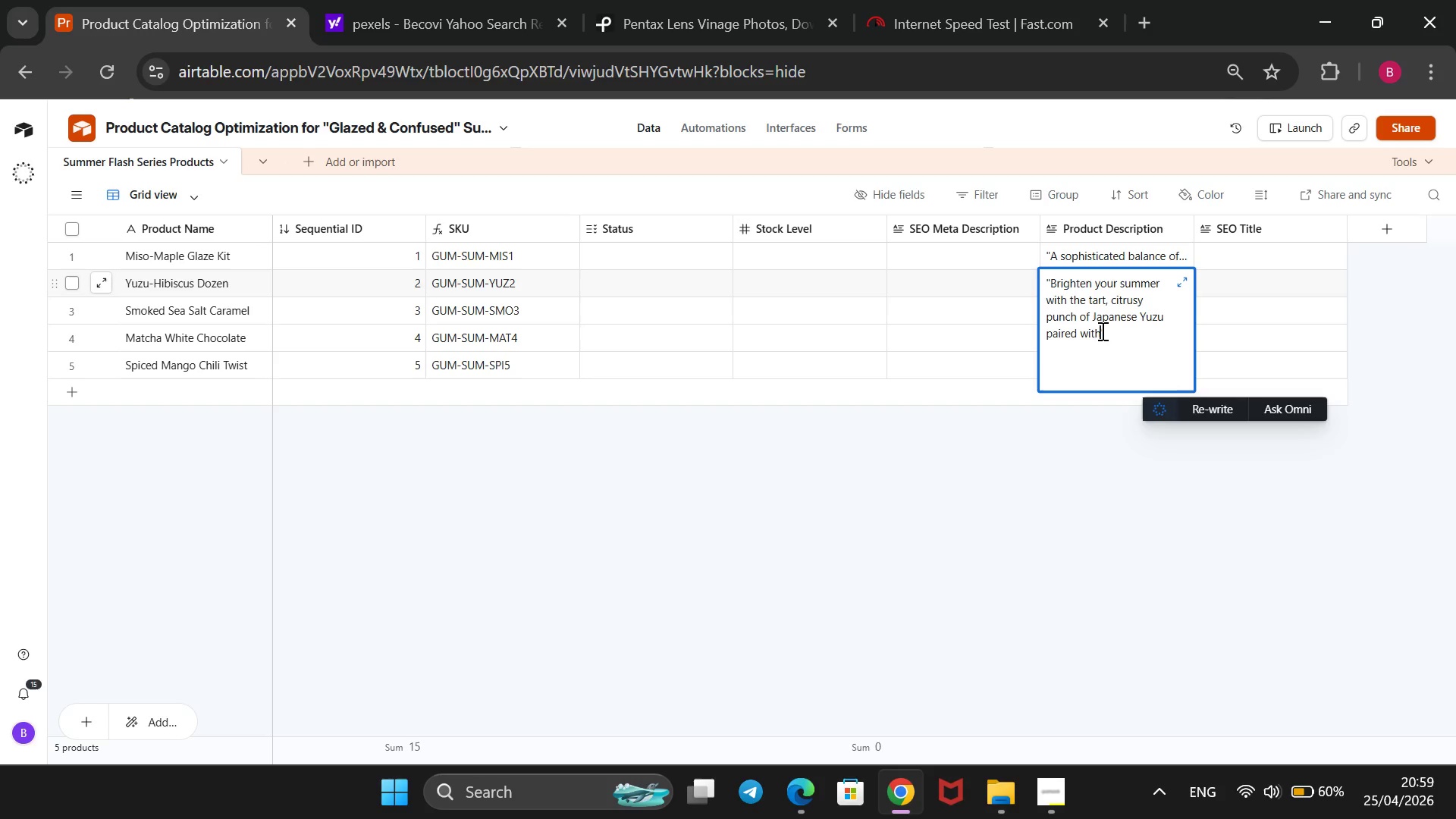 
type( the floral elegance of steeped Hibi)
 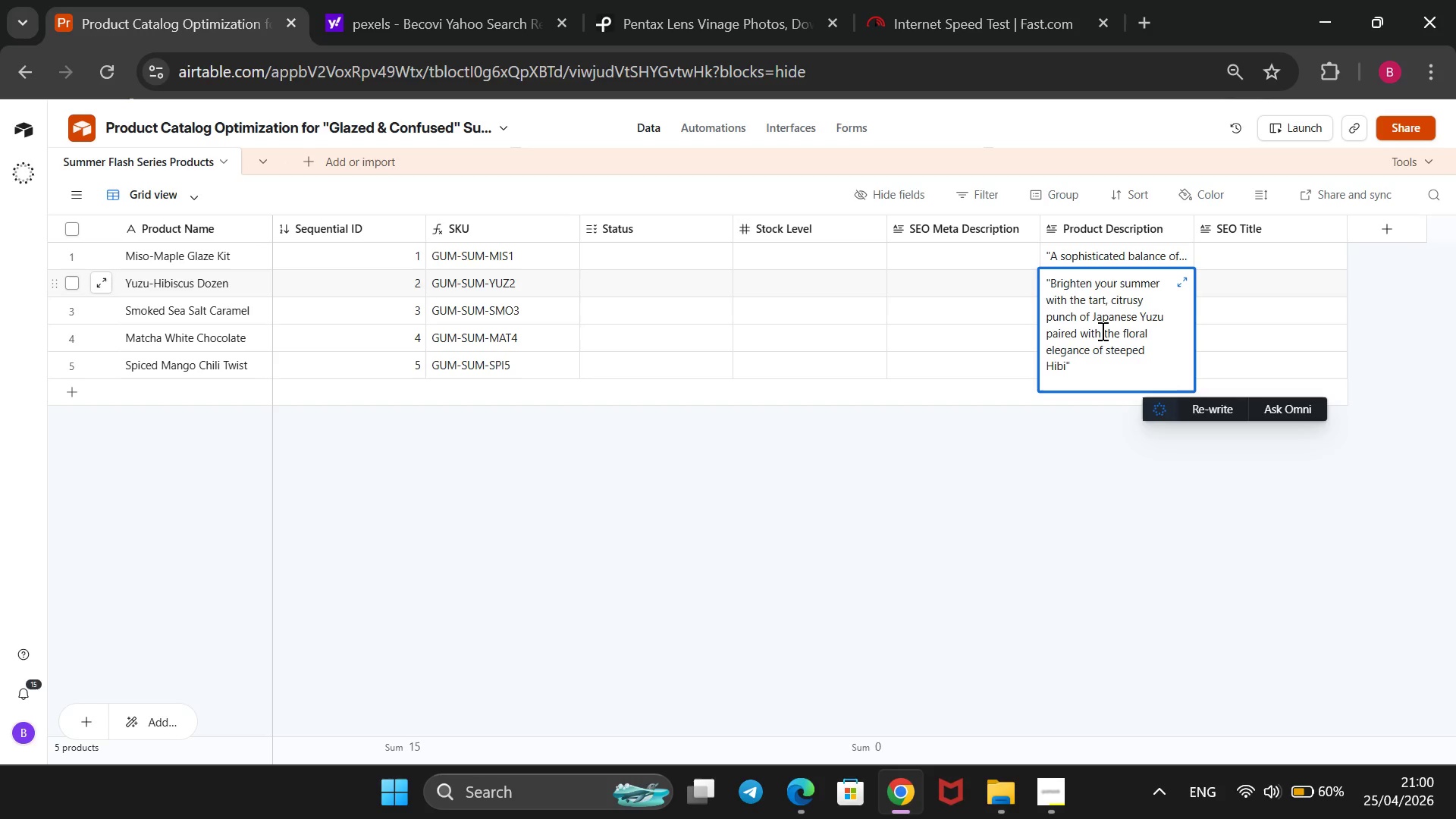 
type(scus)
 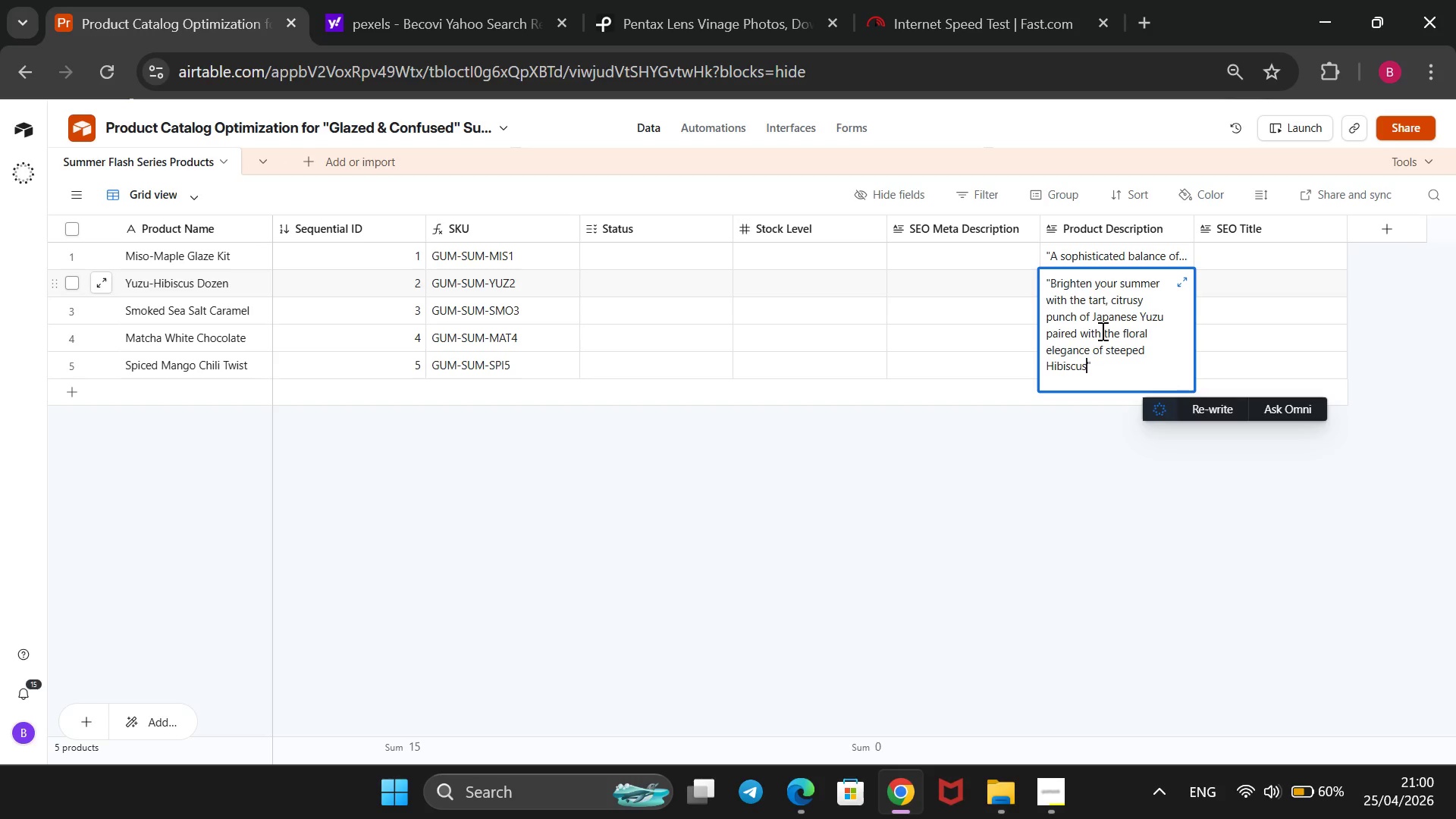 
wait(31.69)
 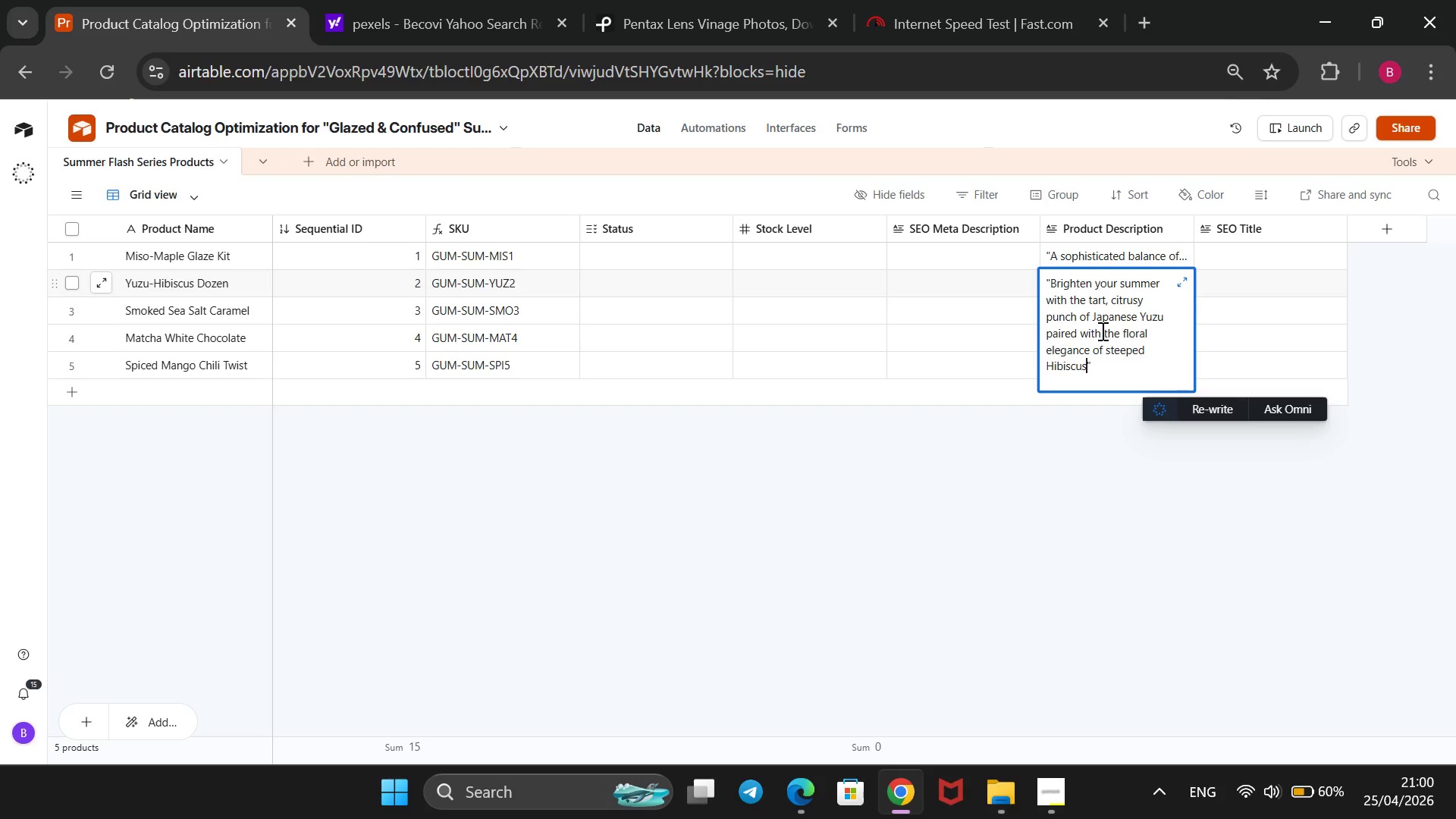 
type( petals. Each donut in a neon-pink natural glaze that tastes like a tropical sun)
 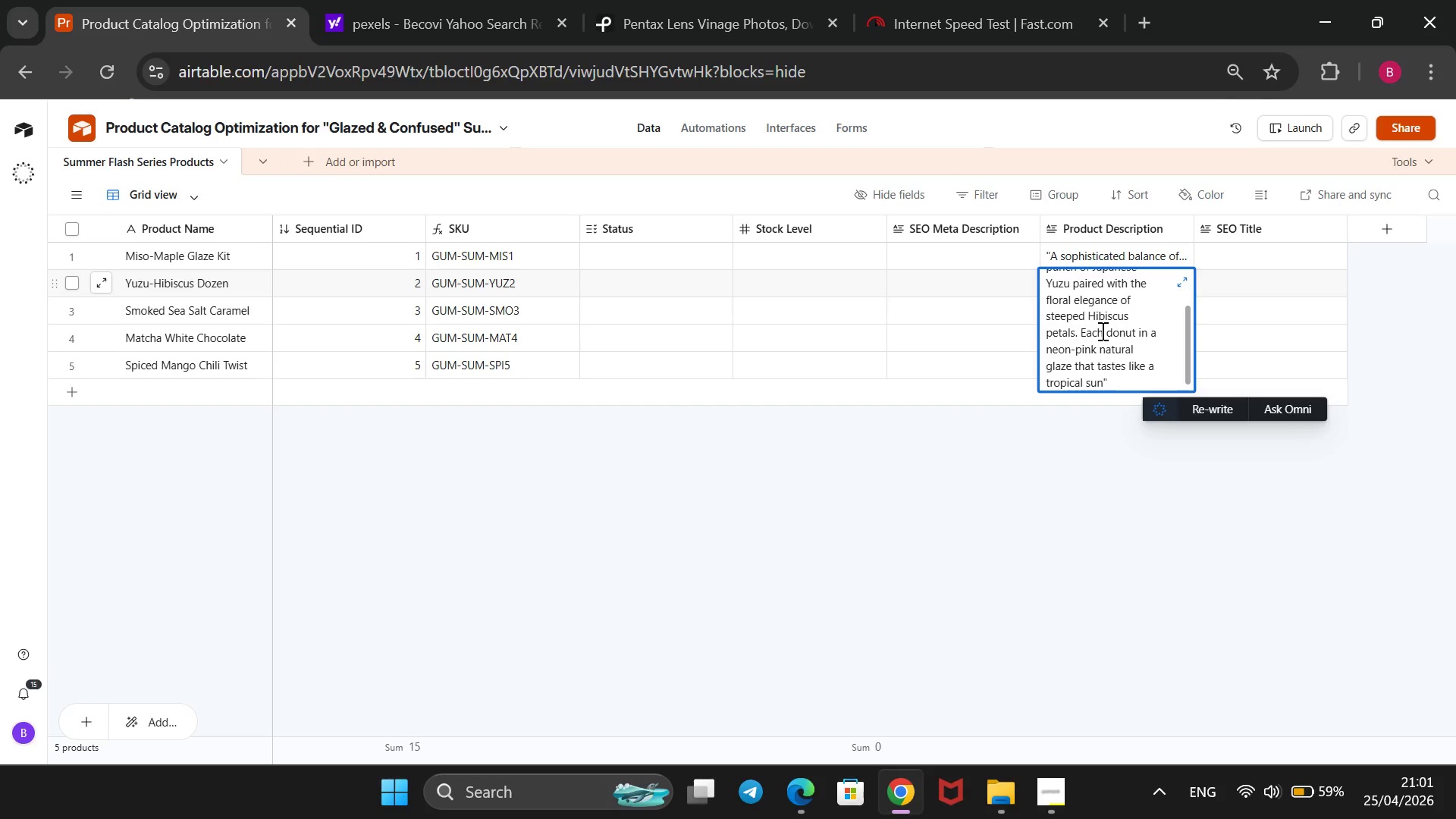 
wait(17.47)
 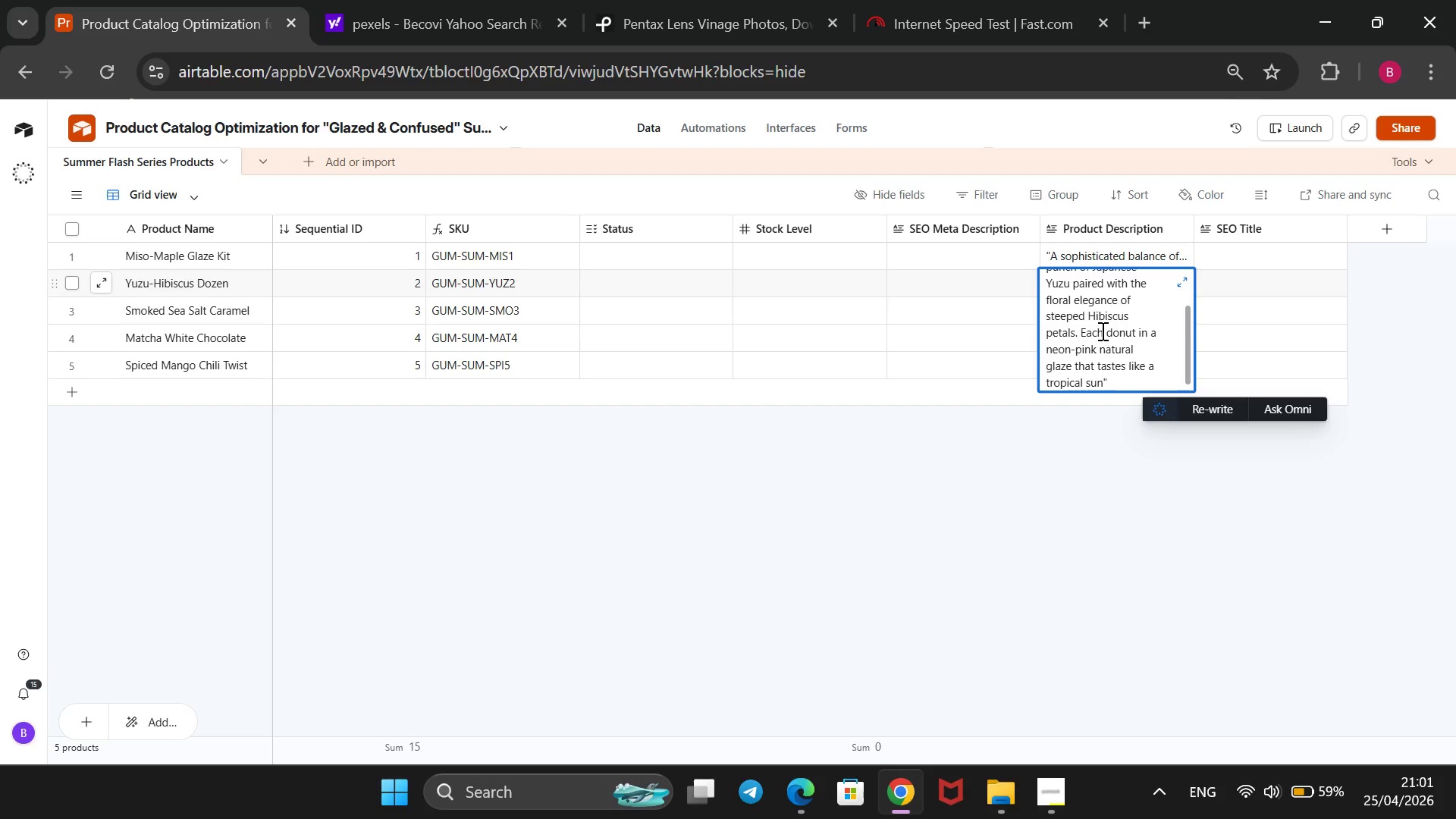 
type(set.)
 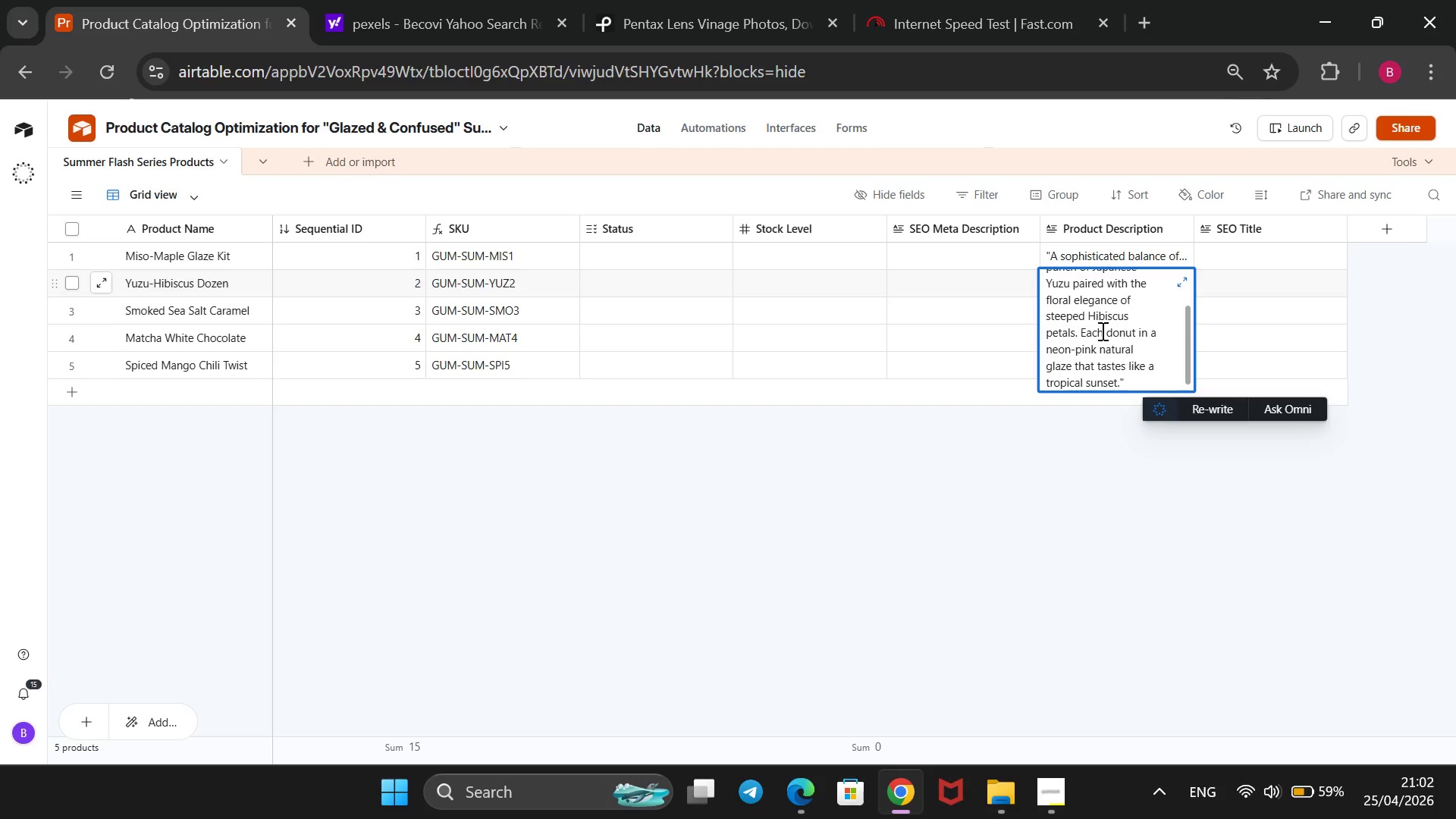 
wait(60.72)
 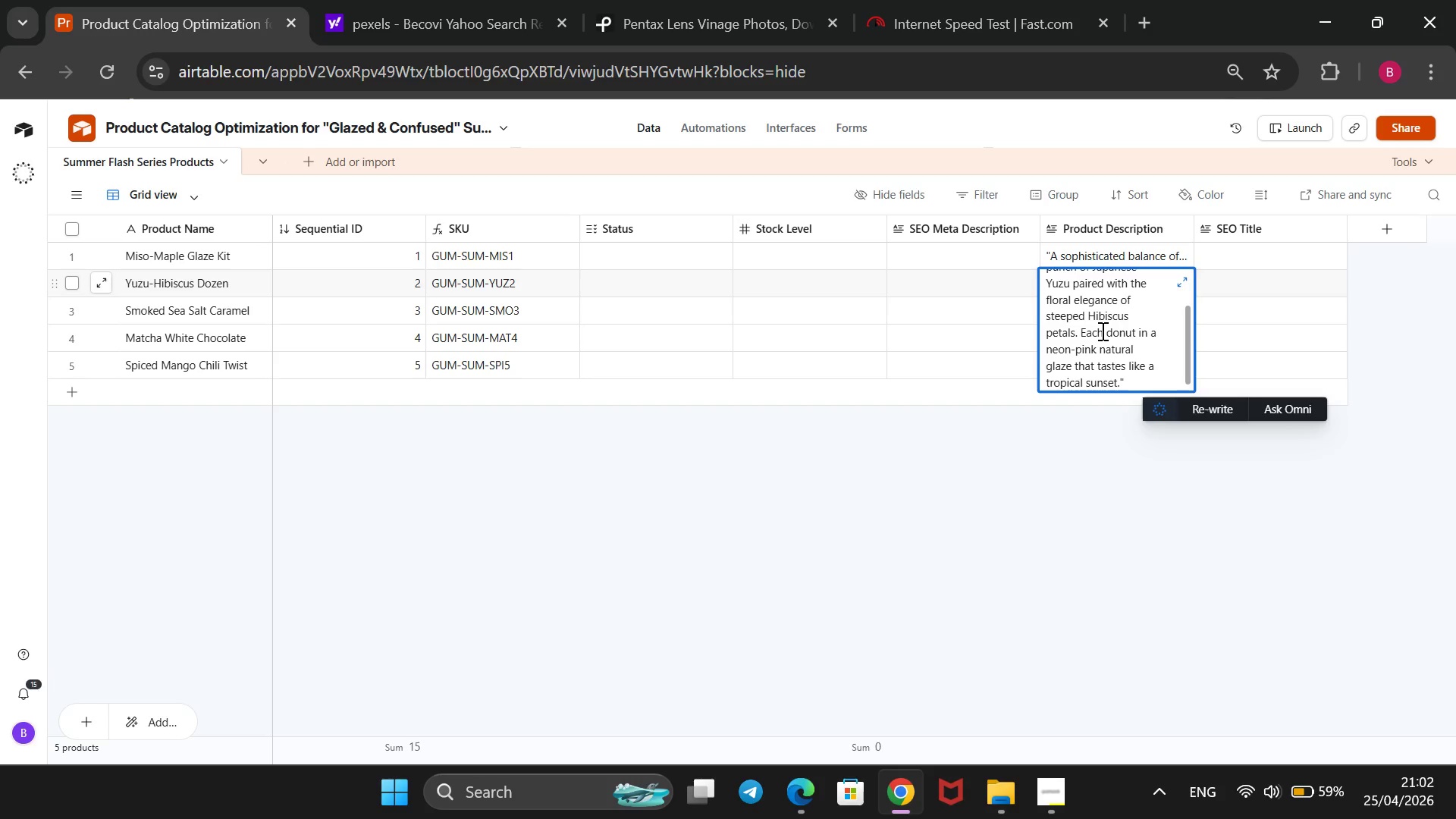 
left_click([1101, 331])
 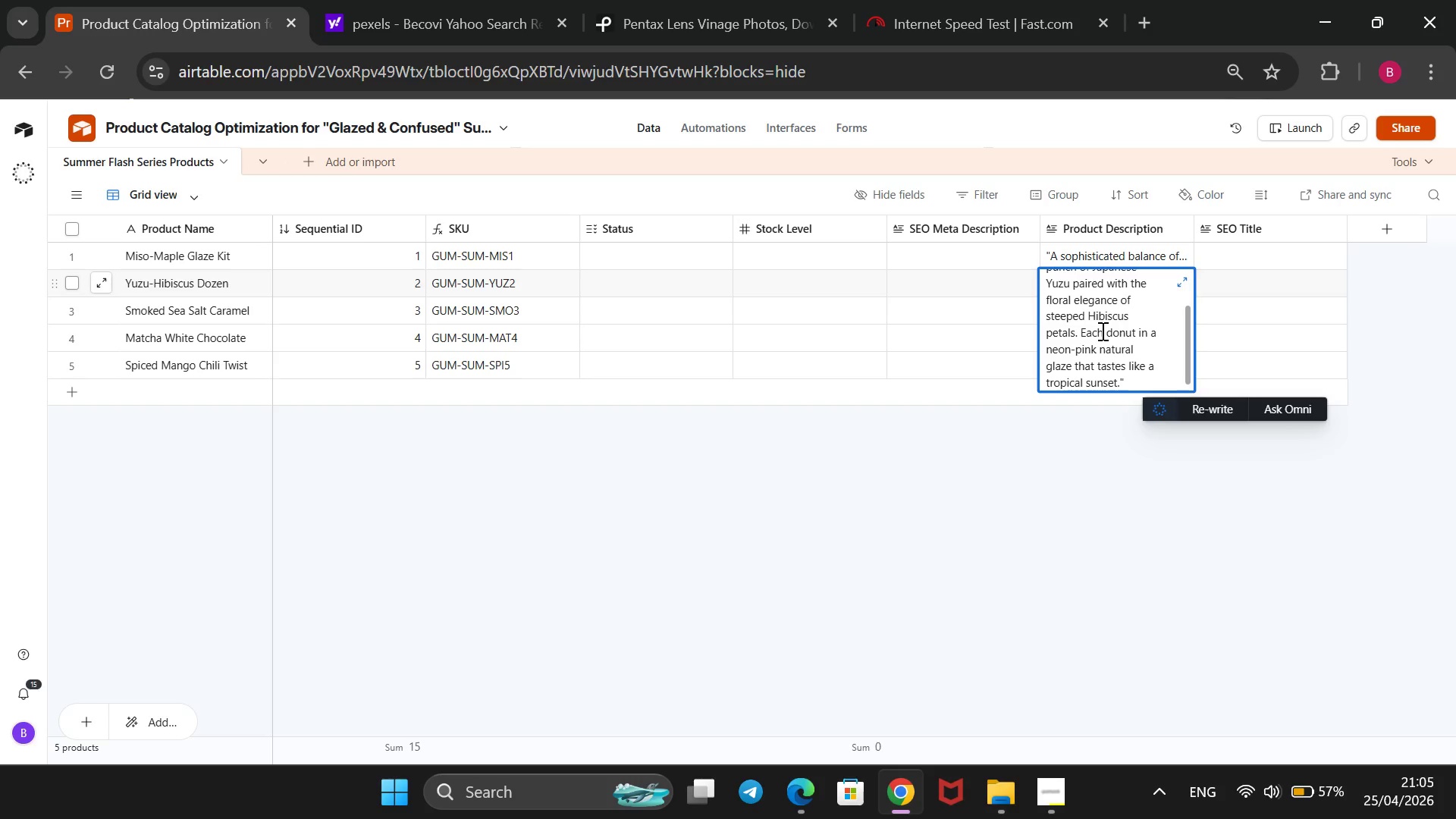 
wait(203.84)
 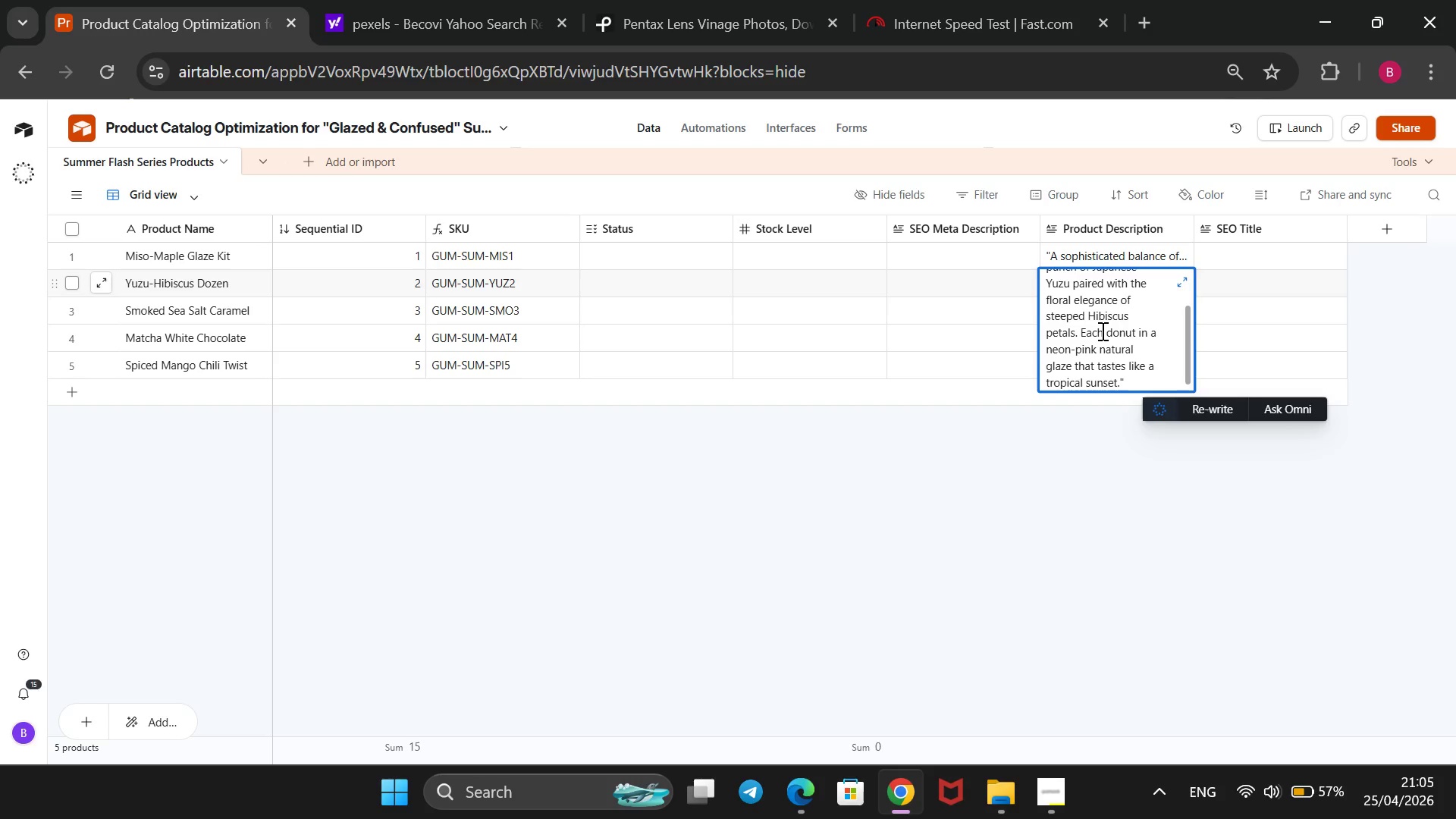 
left_click([1058, 782])